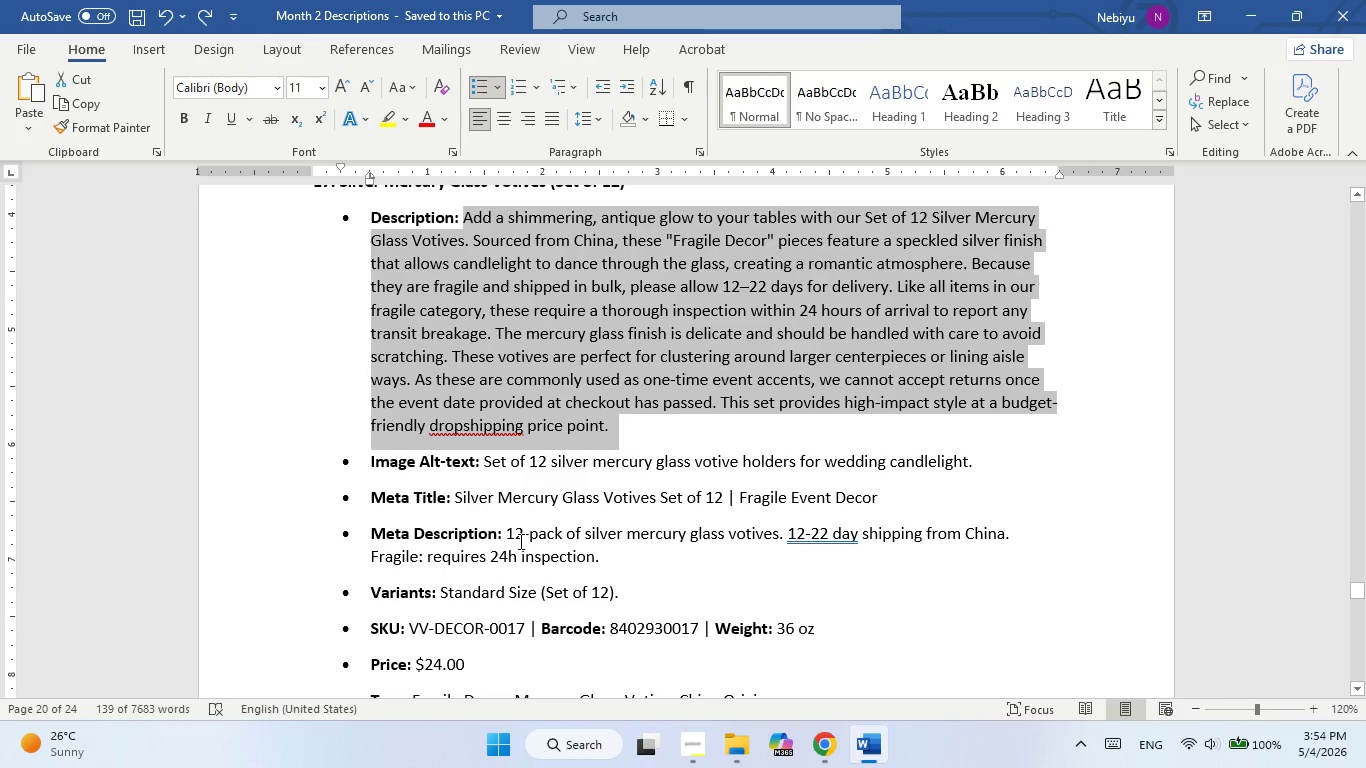 
left_click_drag(start_coordinate=[519, 529], to_coordinate=[646, 553])
 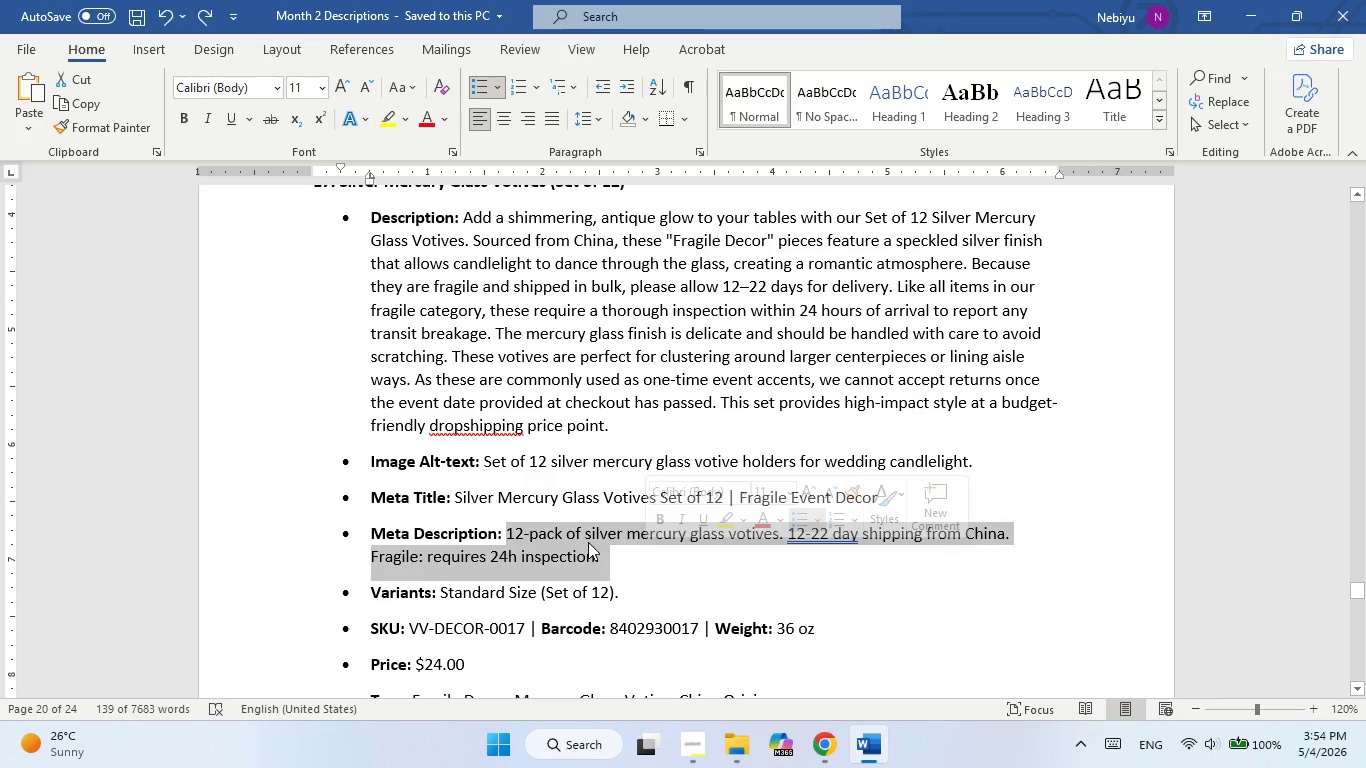 
right_click([588, 542])
 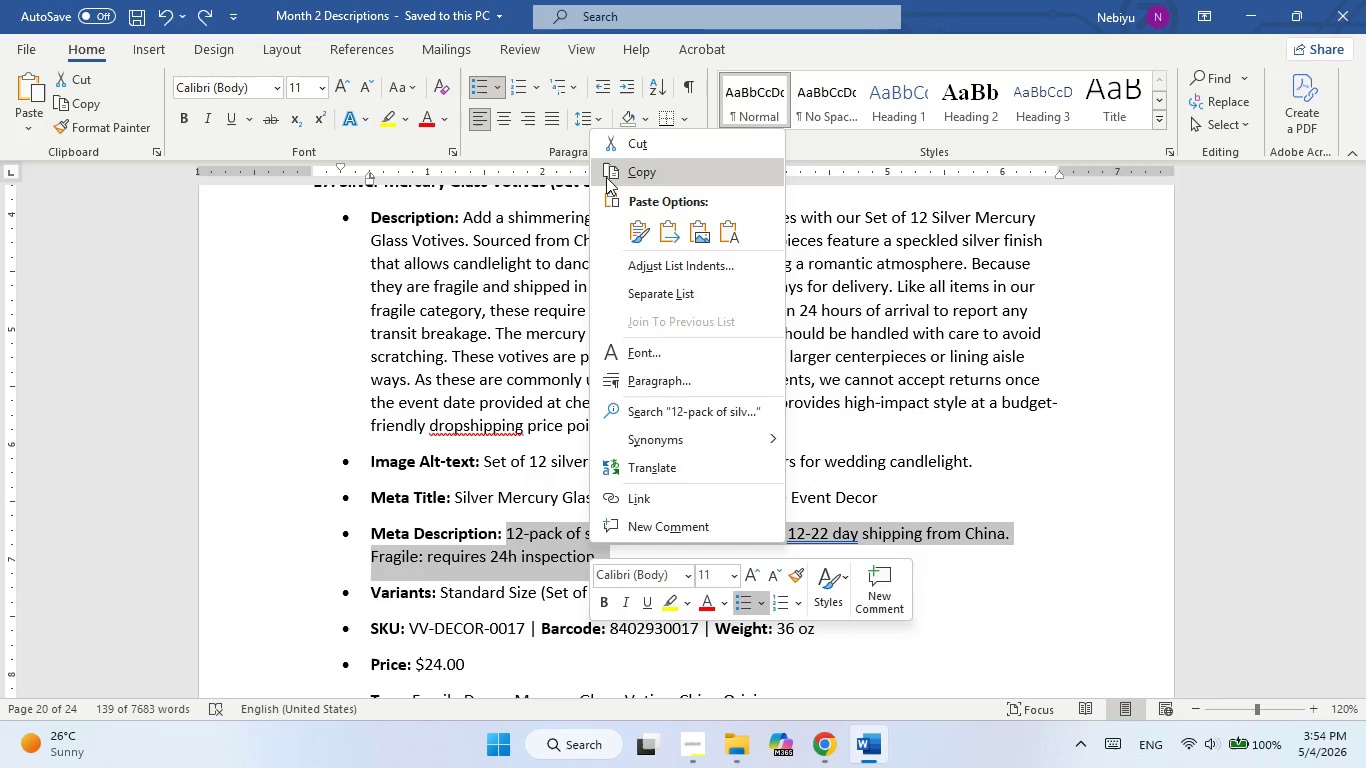 
left_click([611, 166])
 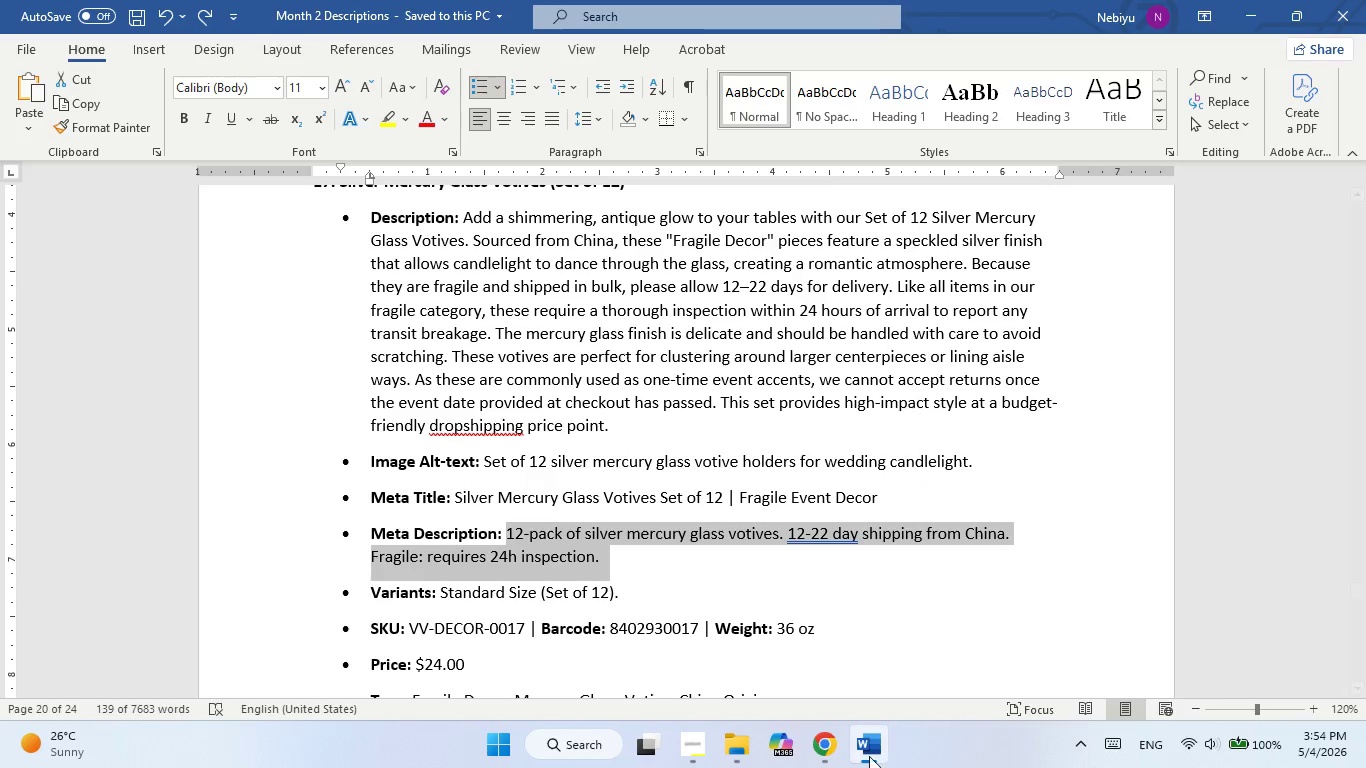 
left_click([869, 756])
 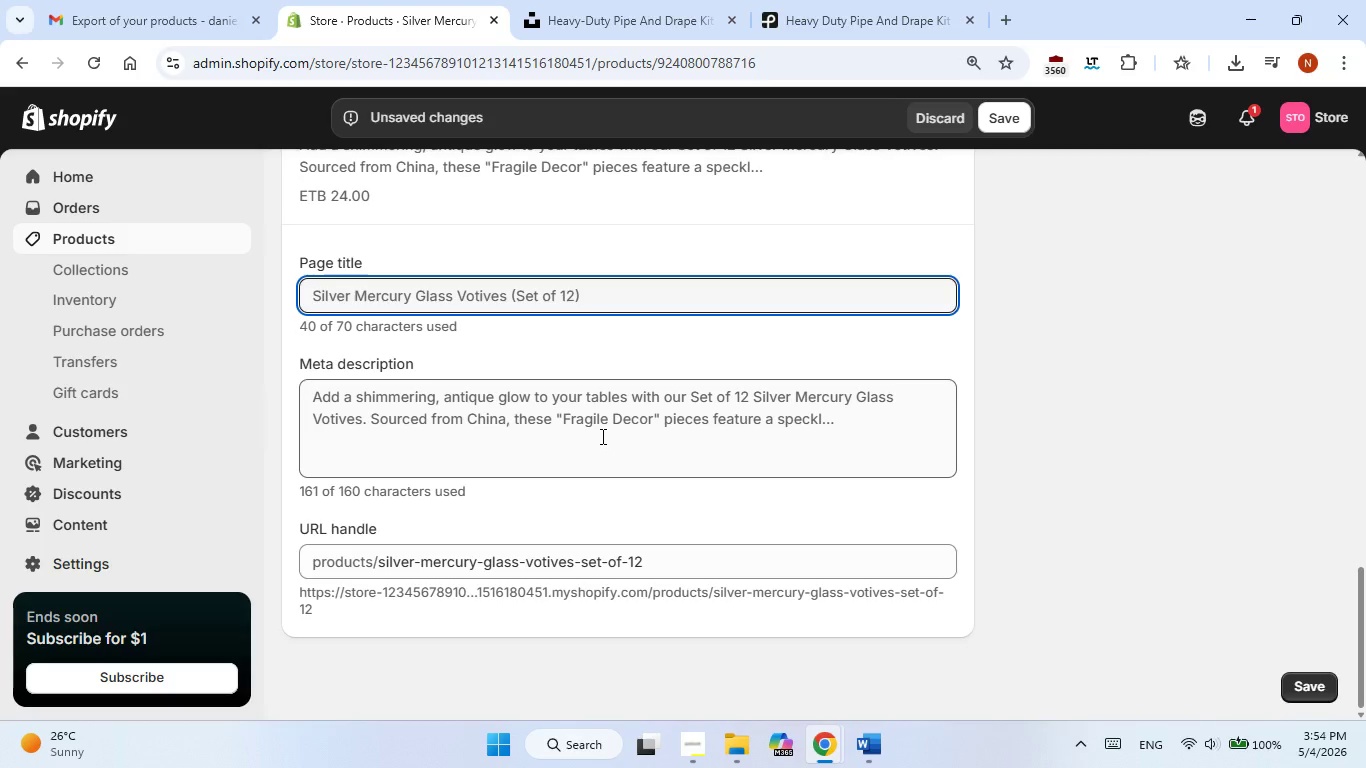 
double_click([601, 436])
 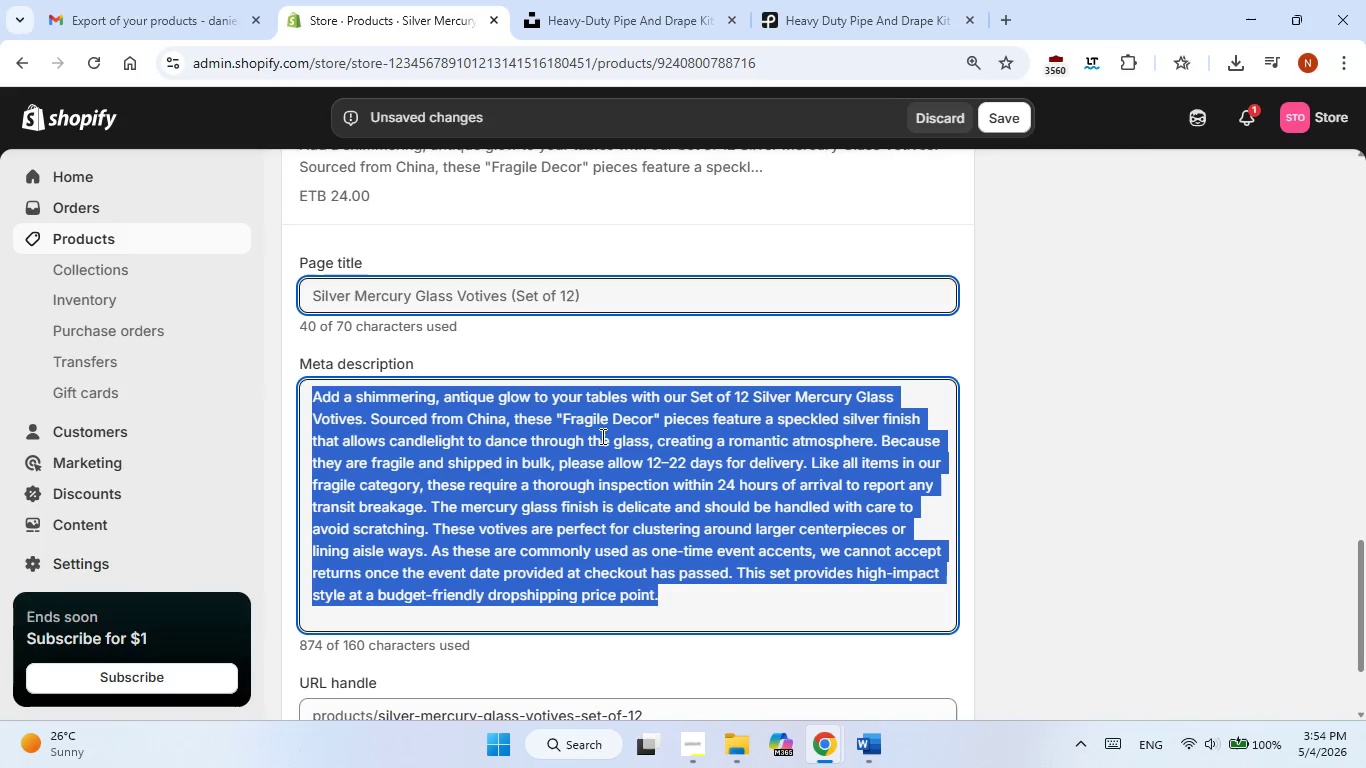 
triple_click([601, 436])
 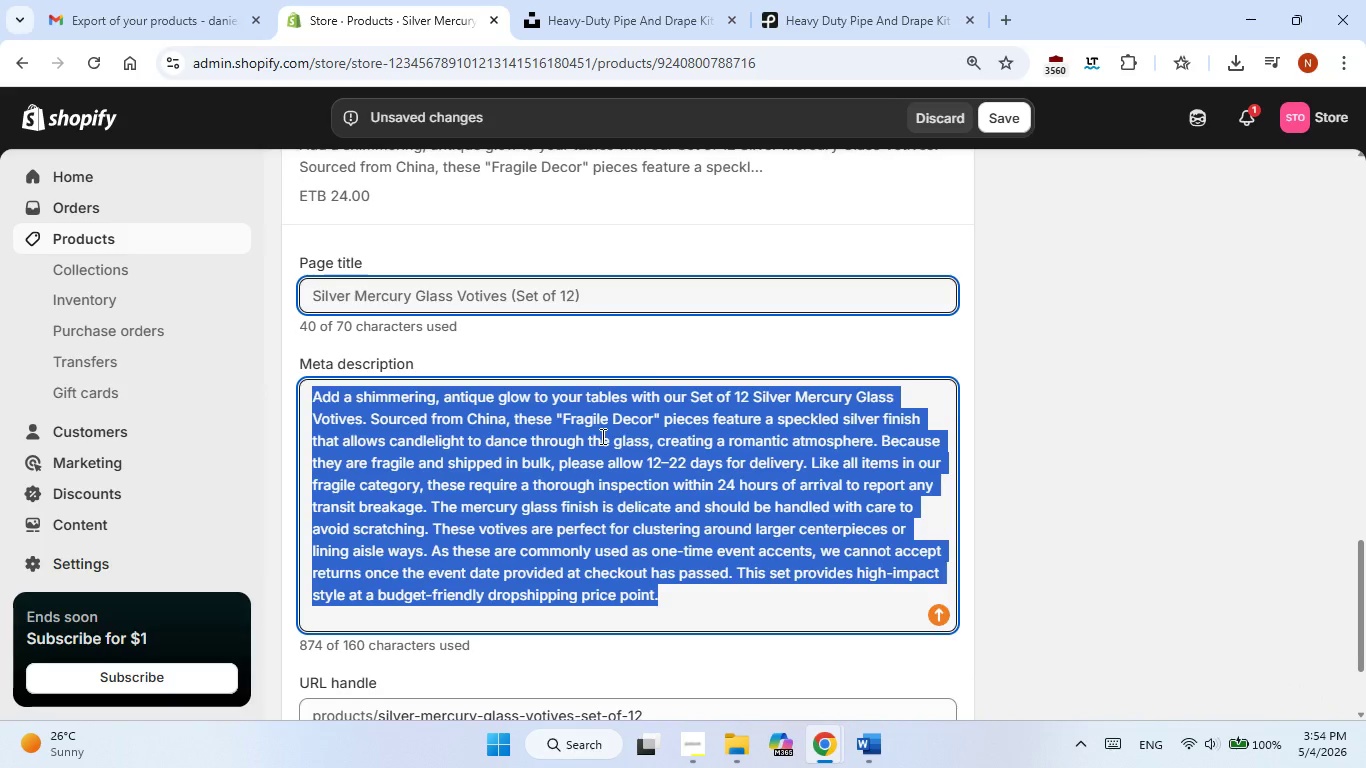 
right_click([601, 436])
 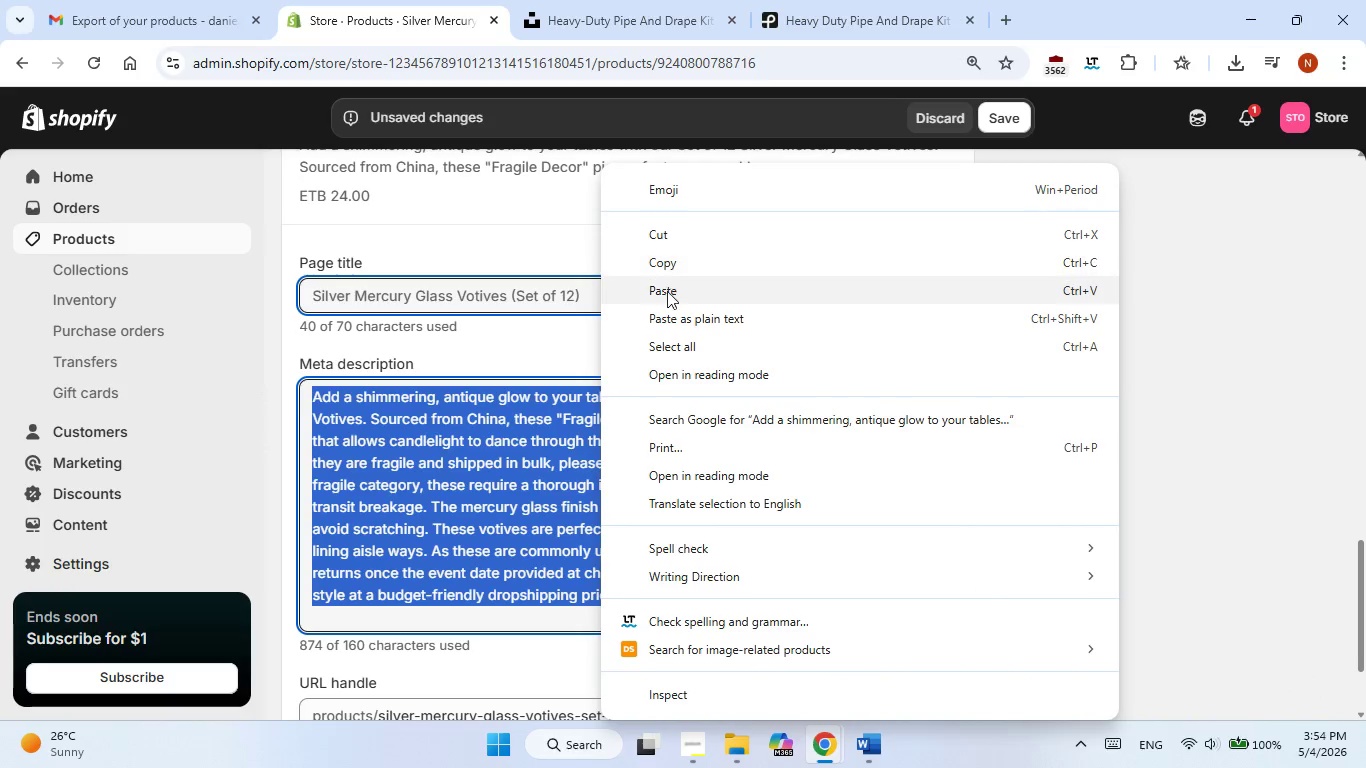 
left_click([667, 293])
 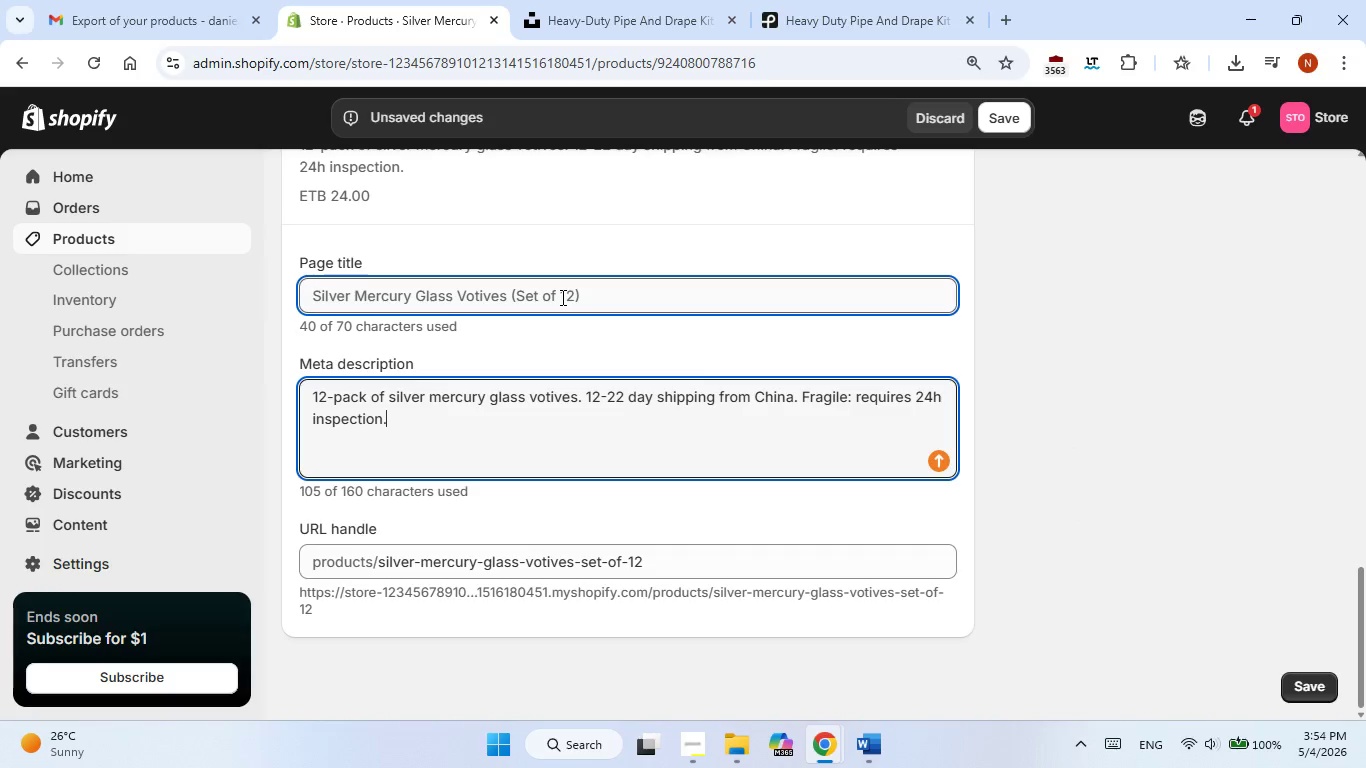 
double_click([561, 297])
 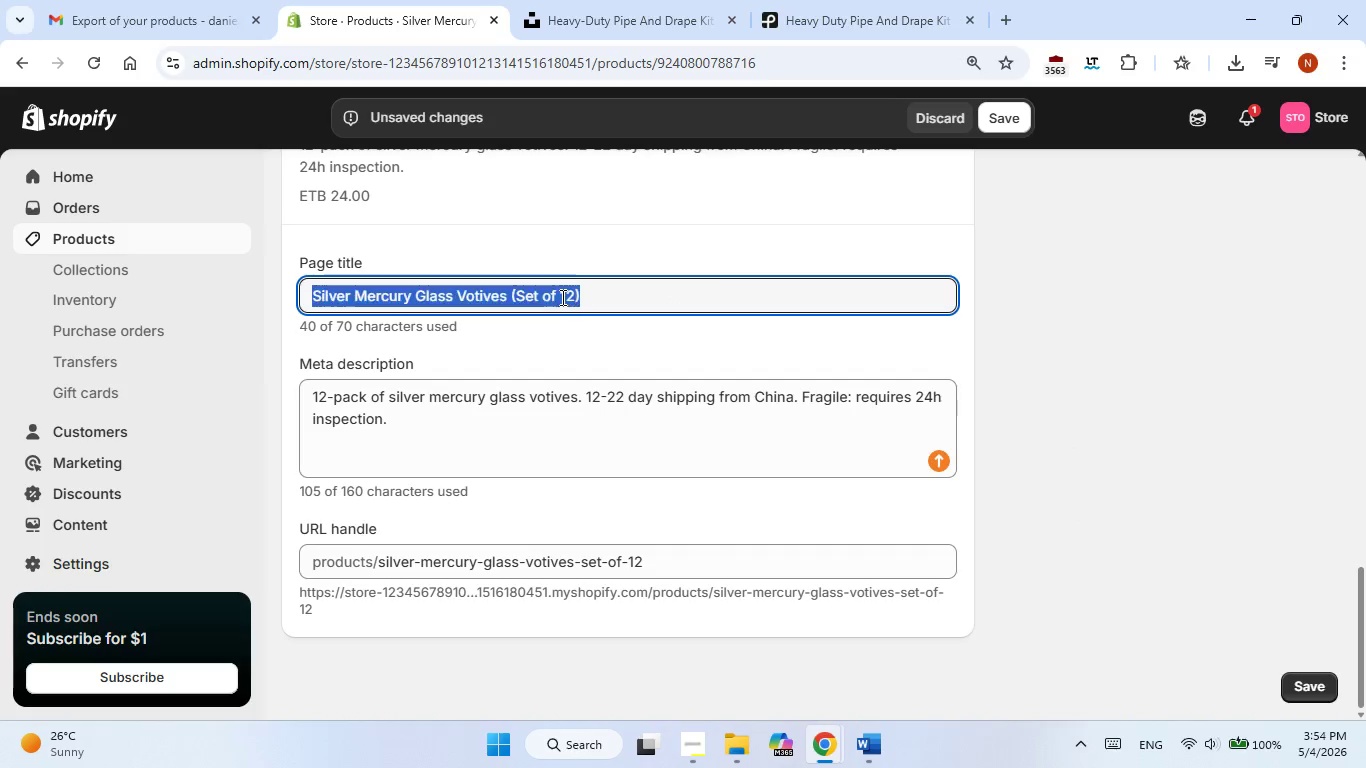 
triple_click([561, 297])
 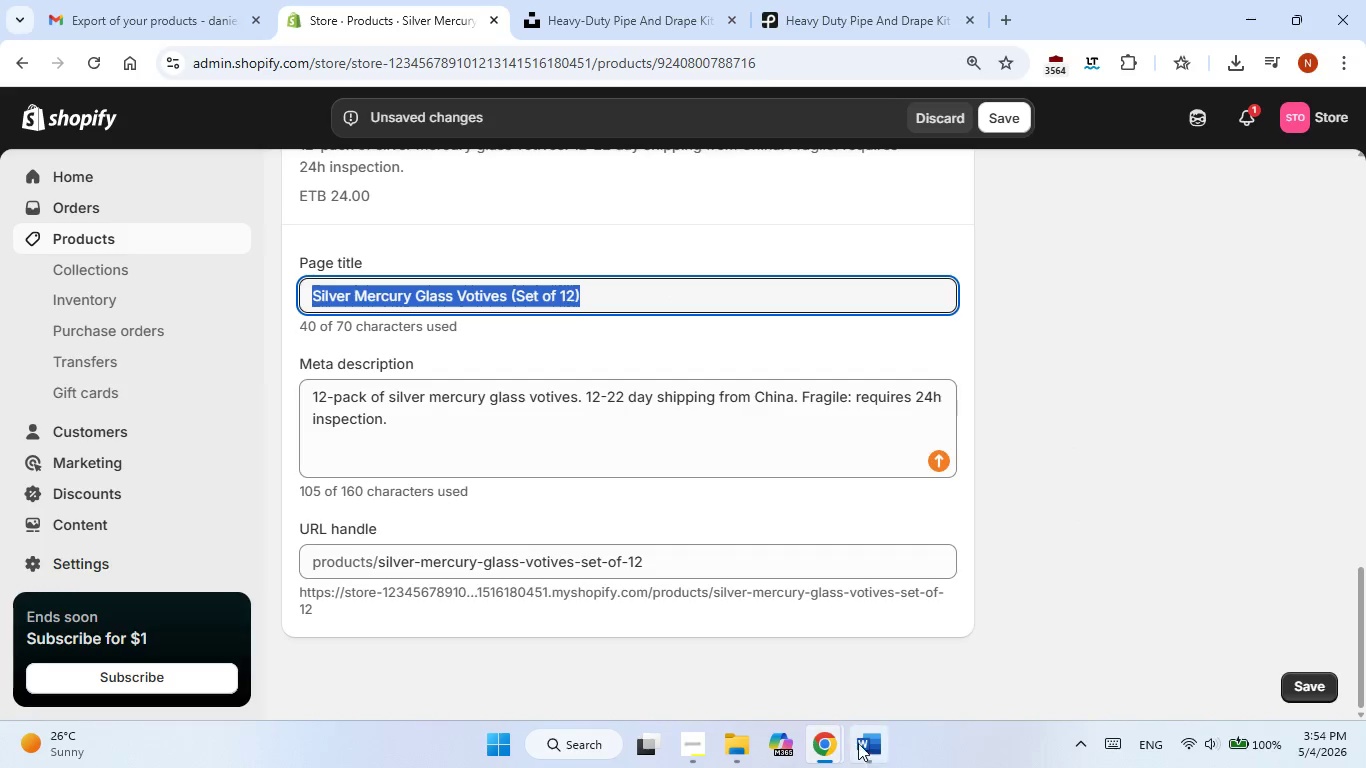 
left_click([861, 743])
 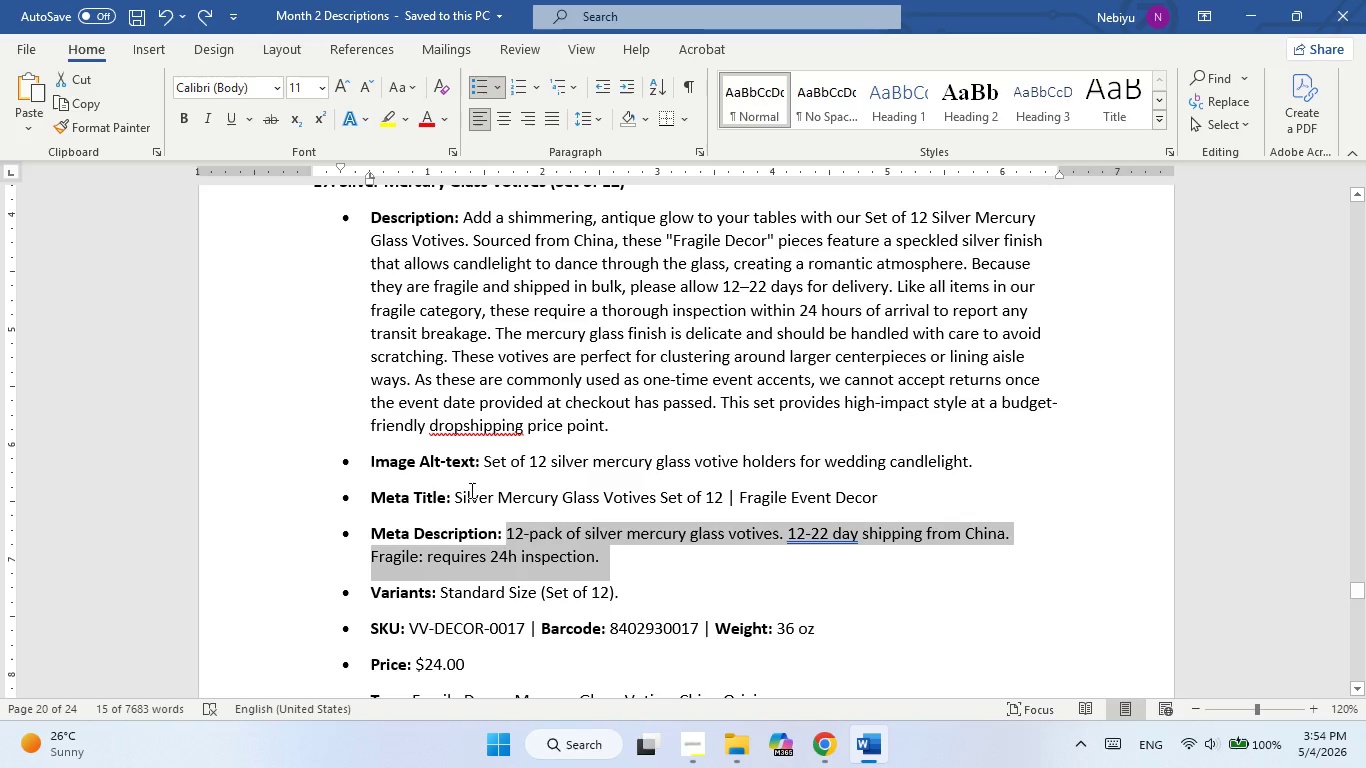 
left_click_drag(start_coordinate=[469, 500], to_coordinate=[863, 510])
 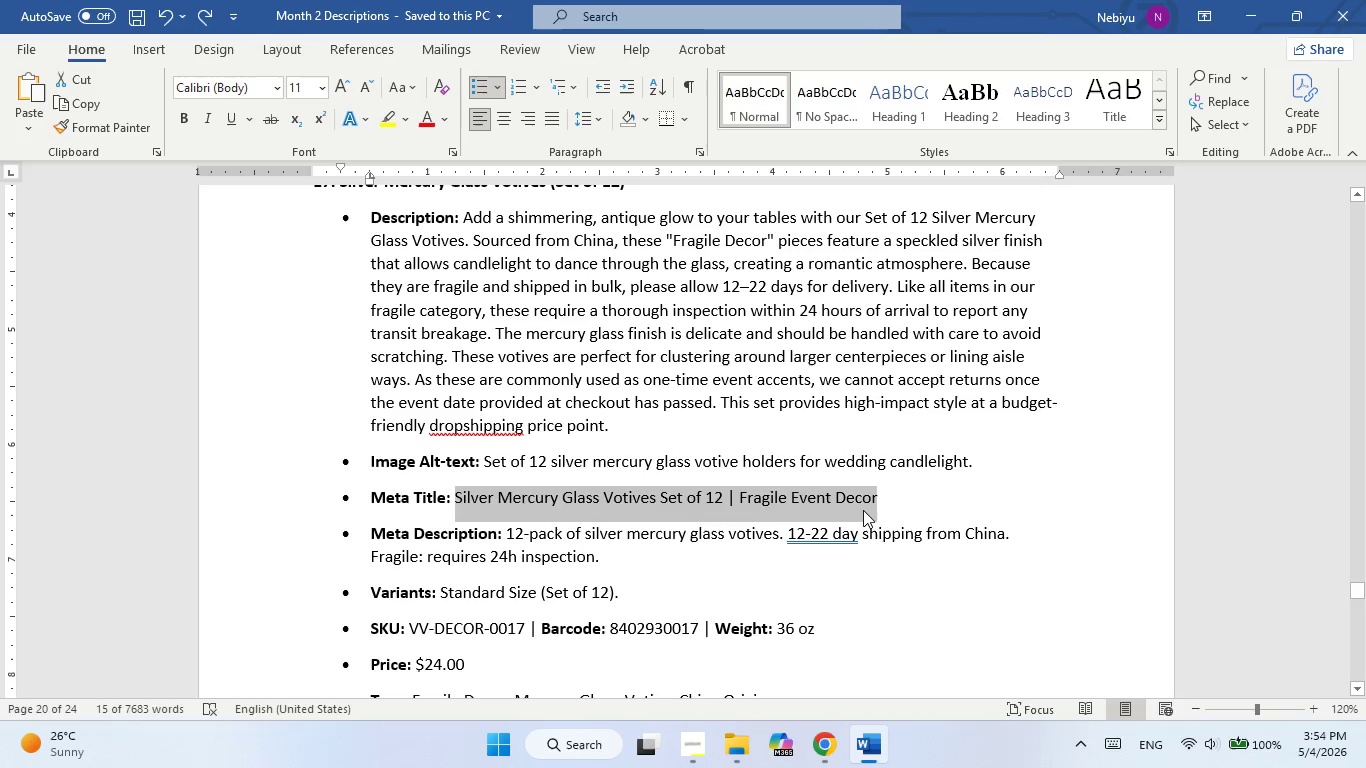 
right_click([863, 510])
 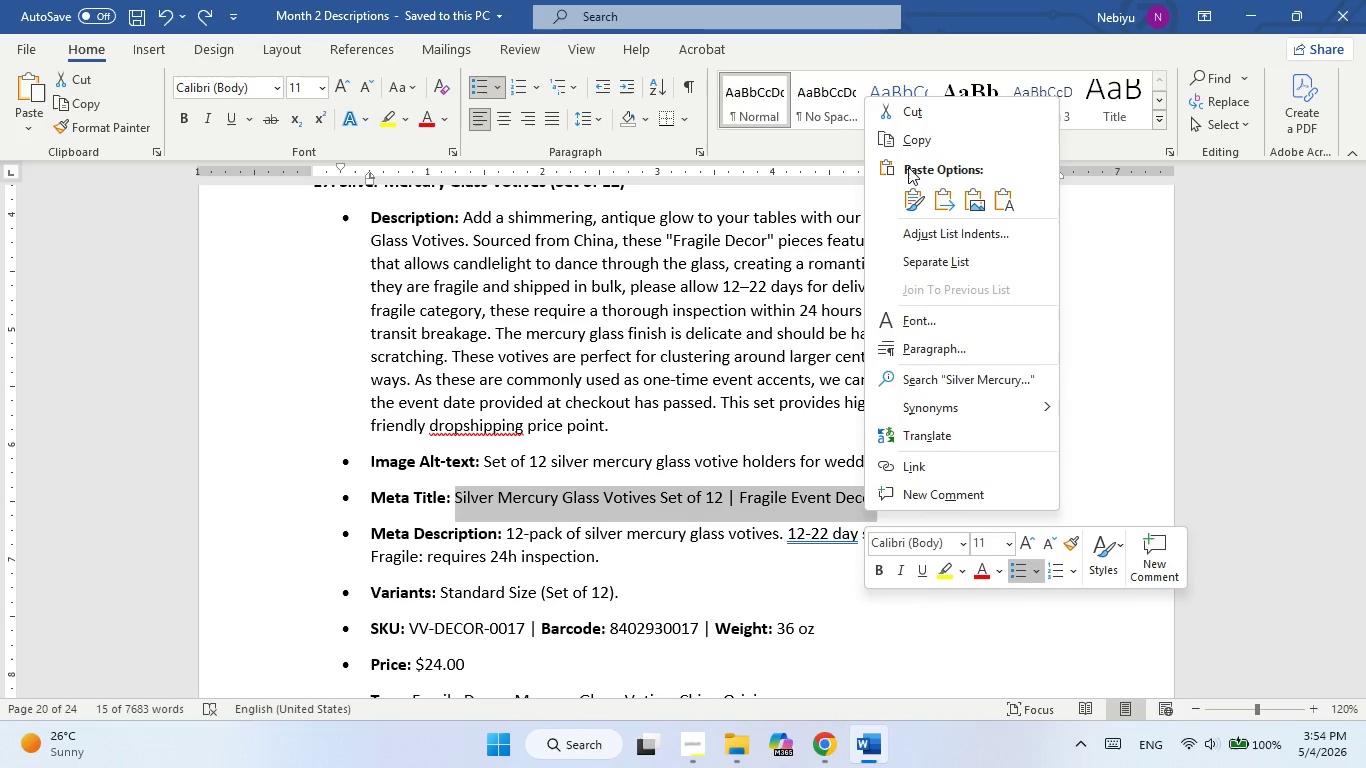 
left_click([910, 126])
 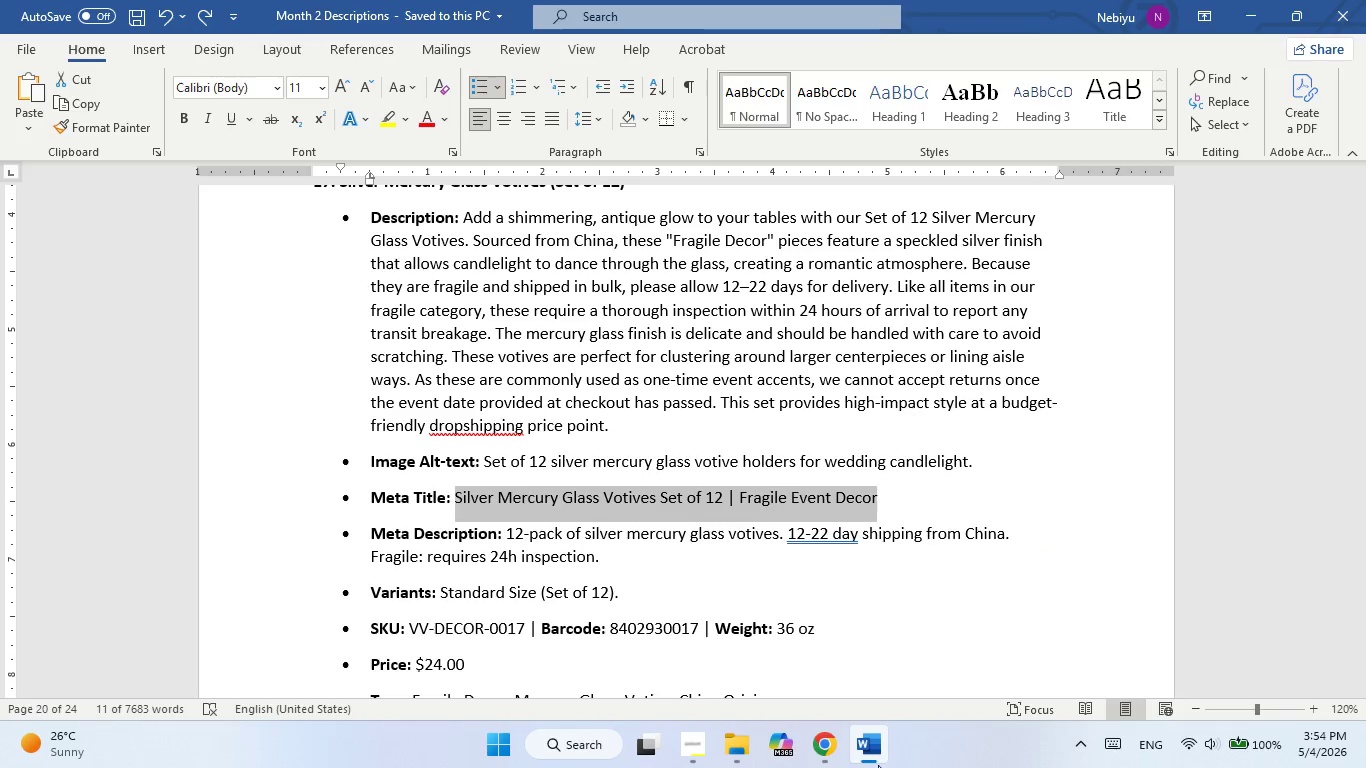 
left_click([870, 753])
 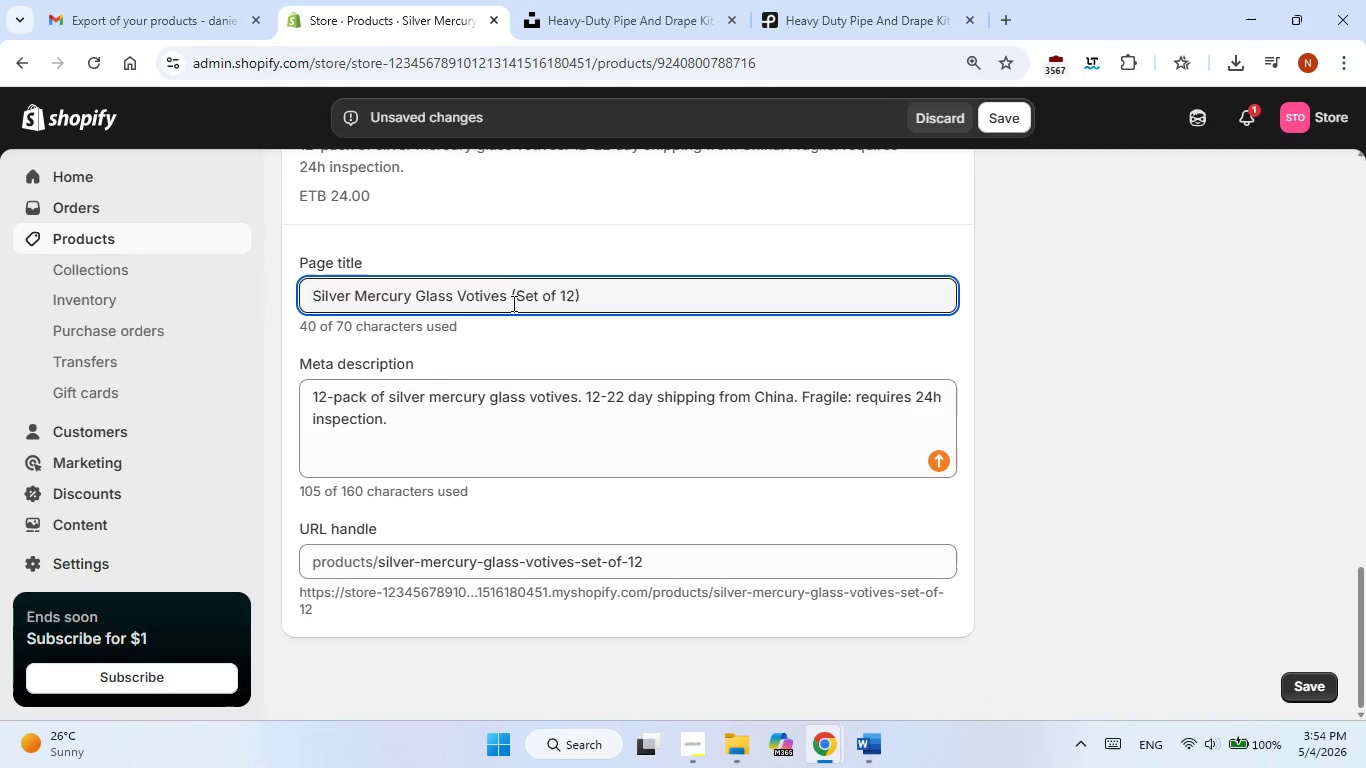 
double_click([512, 303])
 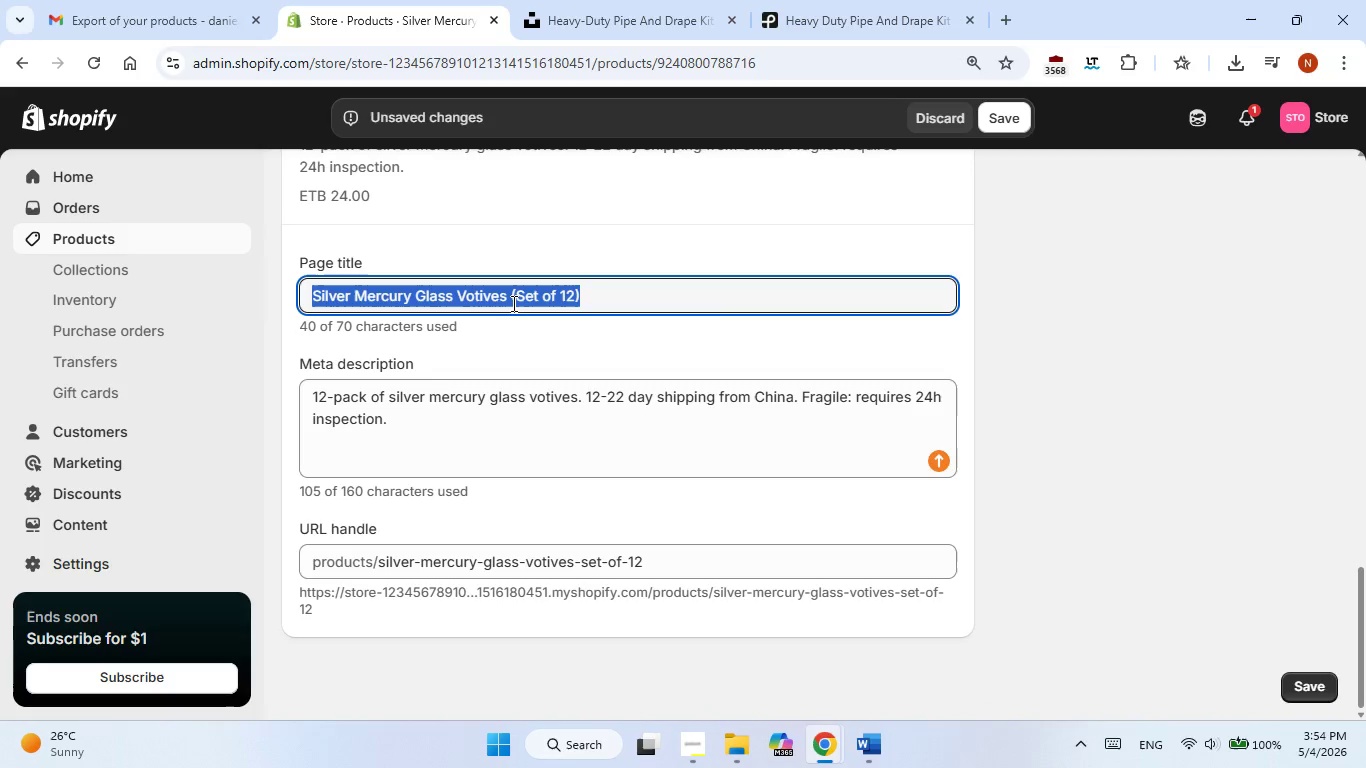 
triple_click([512, 303])
 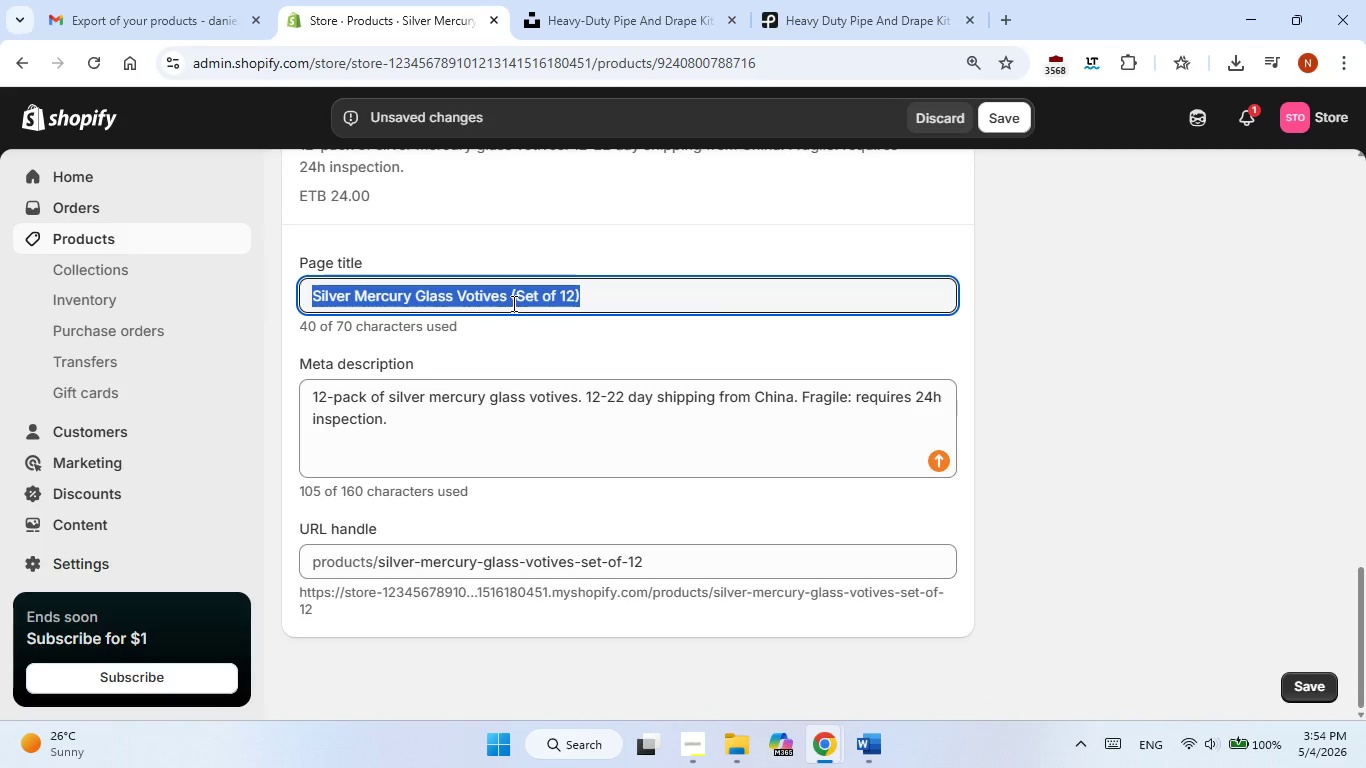 
triple_click([512, 303])
 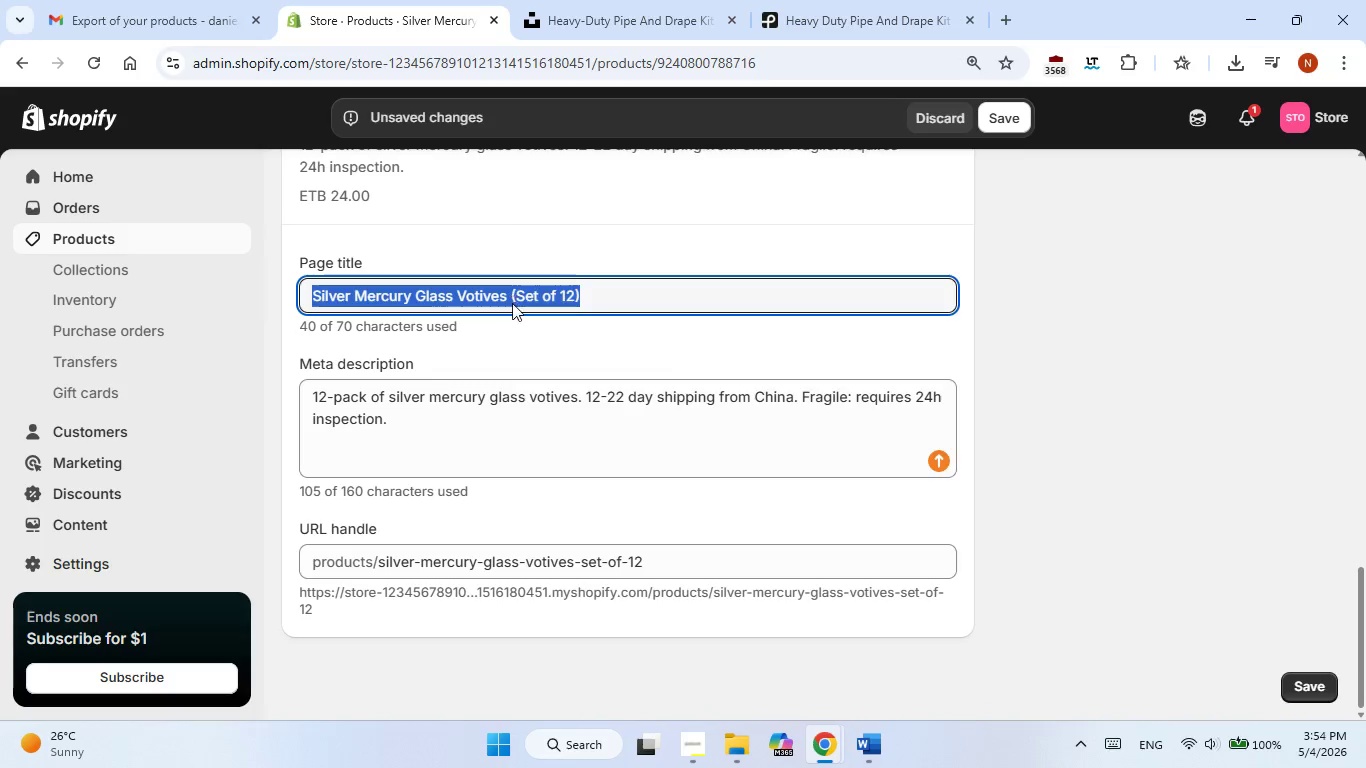 
right_click([512, 303])
 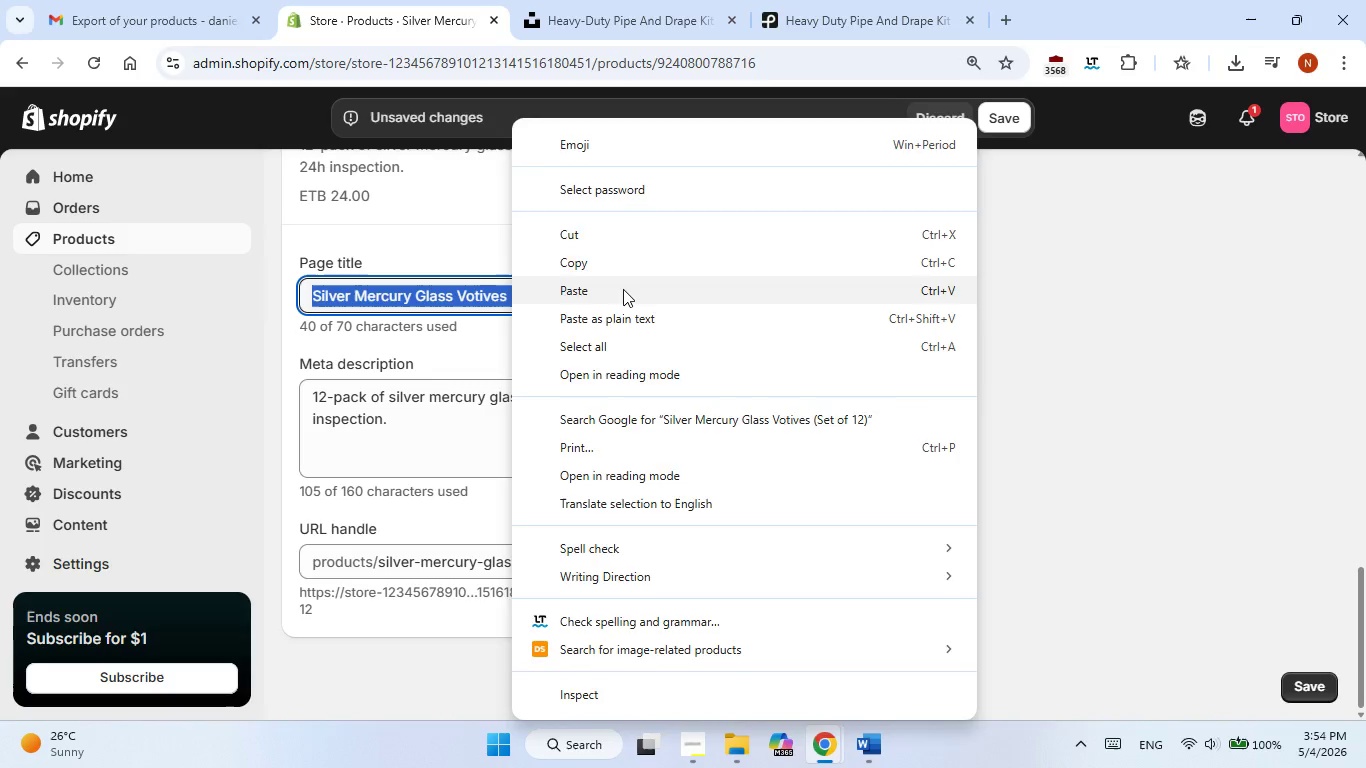 
left_click([623, 289])
 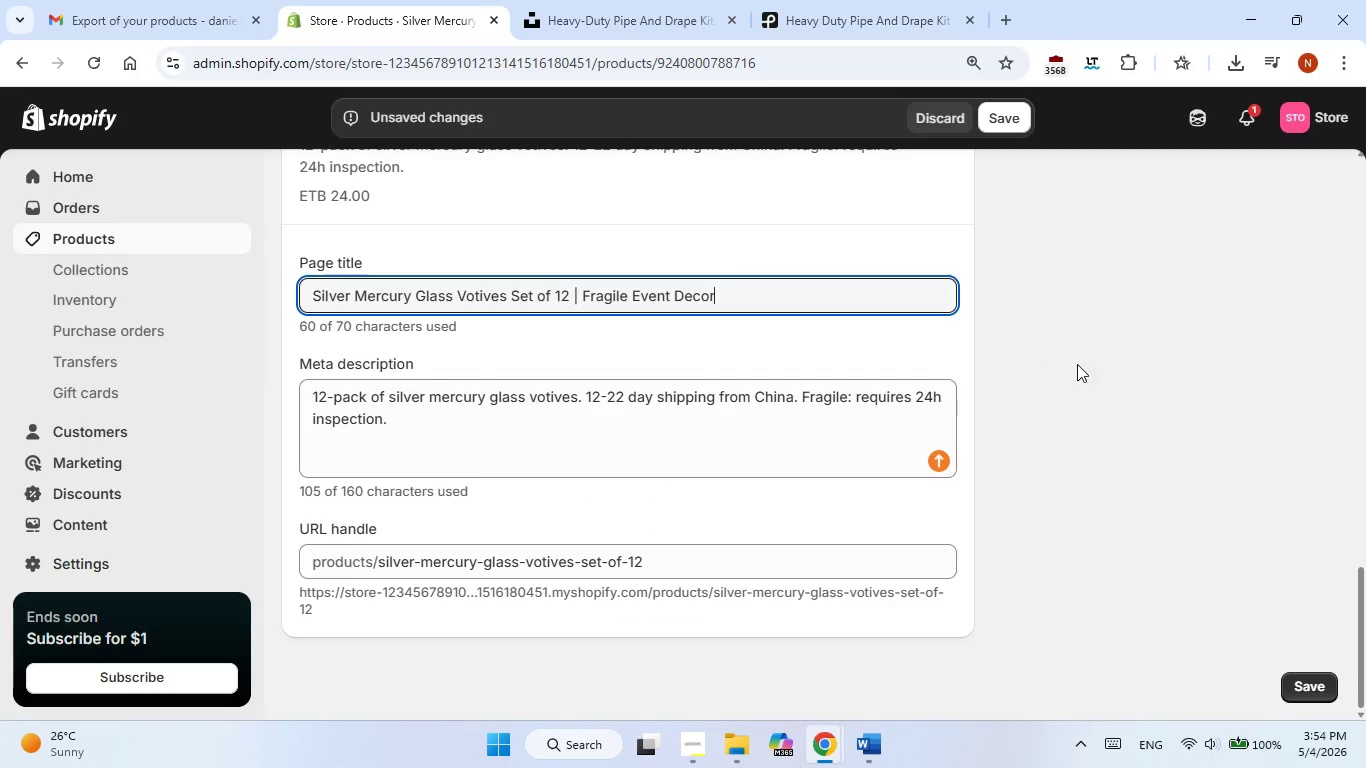 
left_click([1083, 364])
 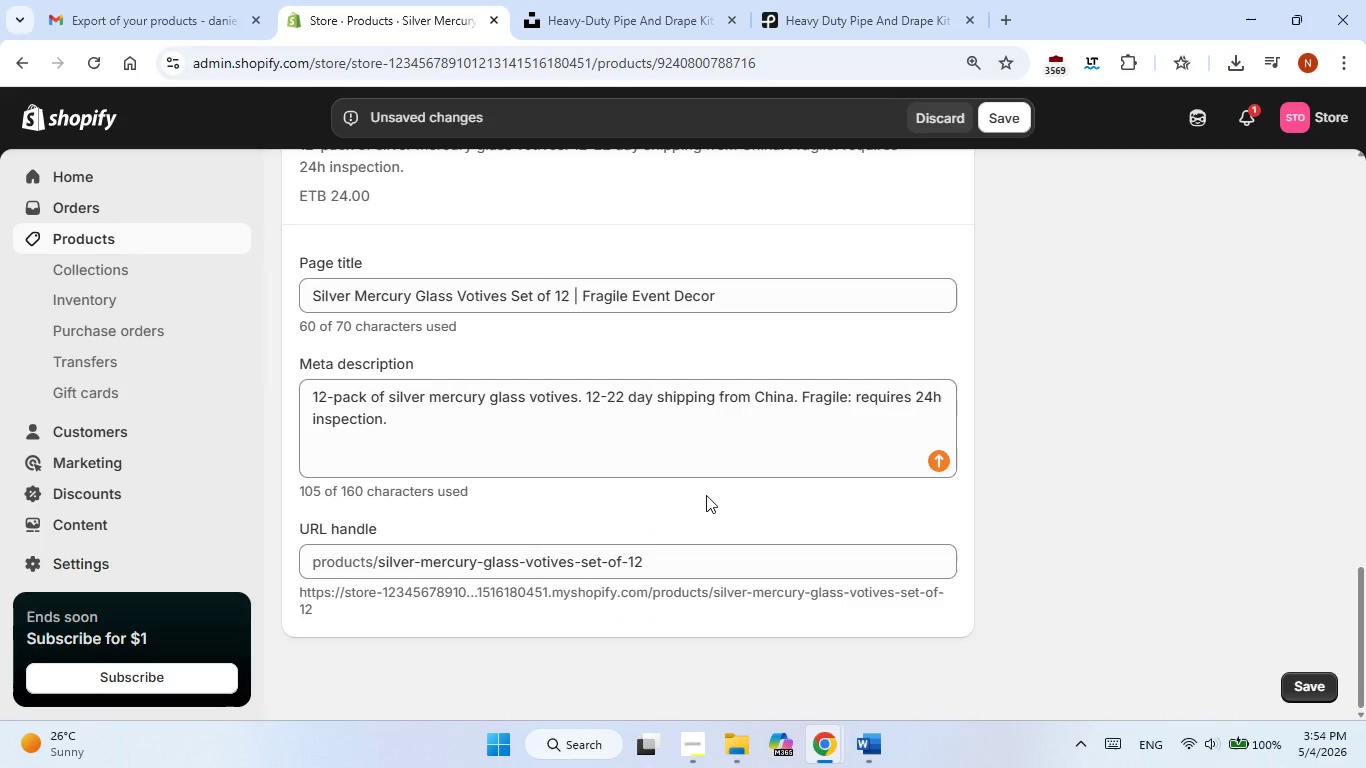 
wait(7.36)
 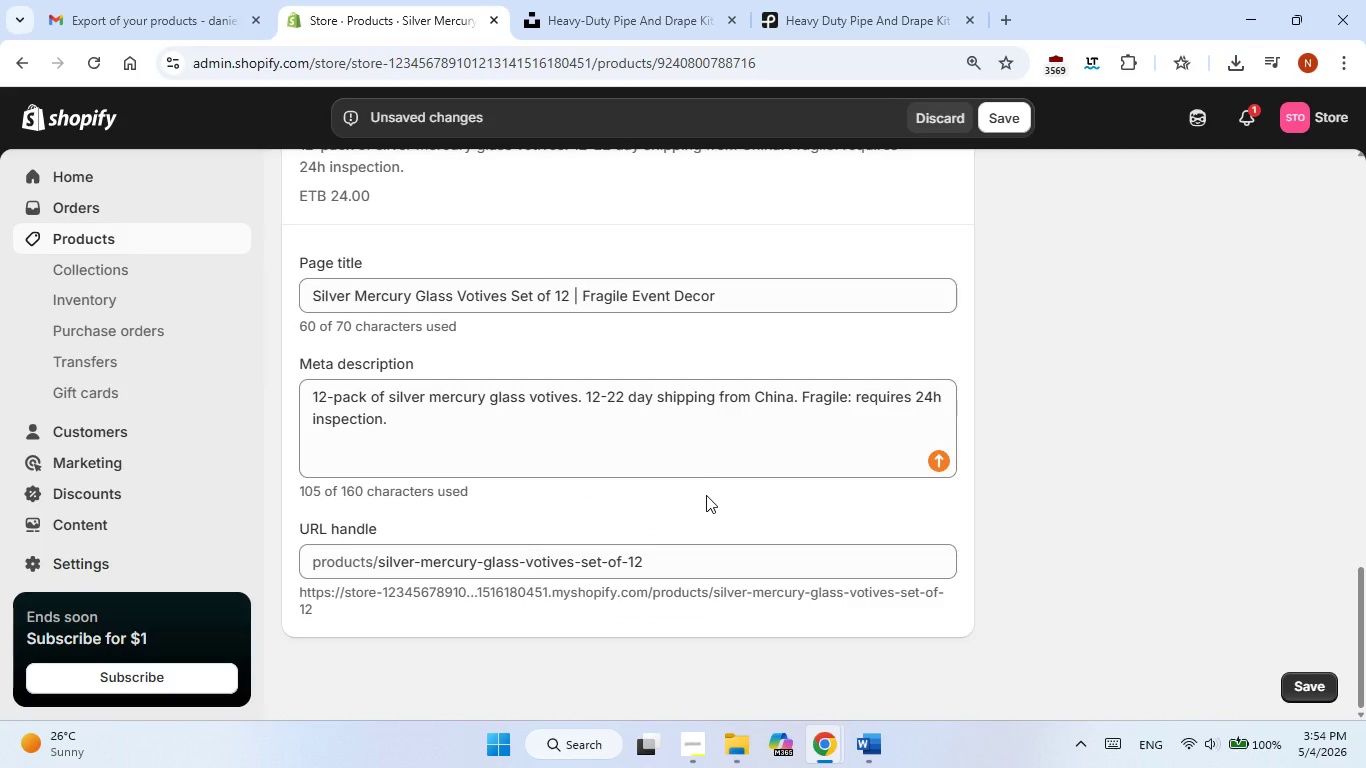 
scroll: coordinate [706, 495], scroll_direction: up, amount: 2.0
 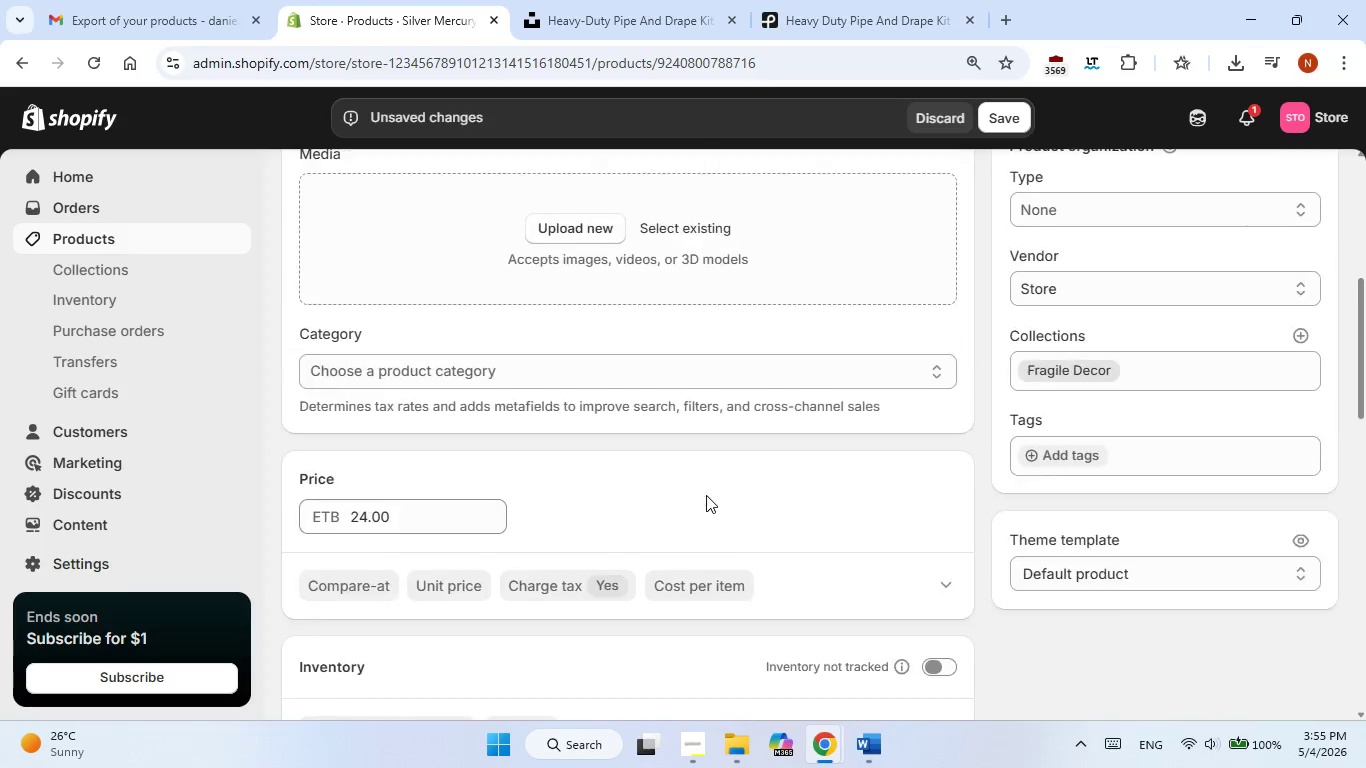 
left_click([1033, 455])
 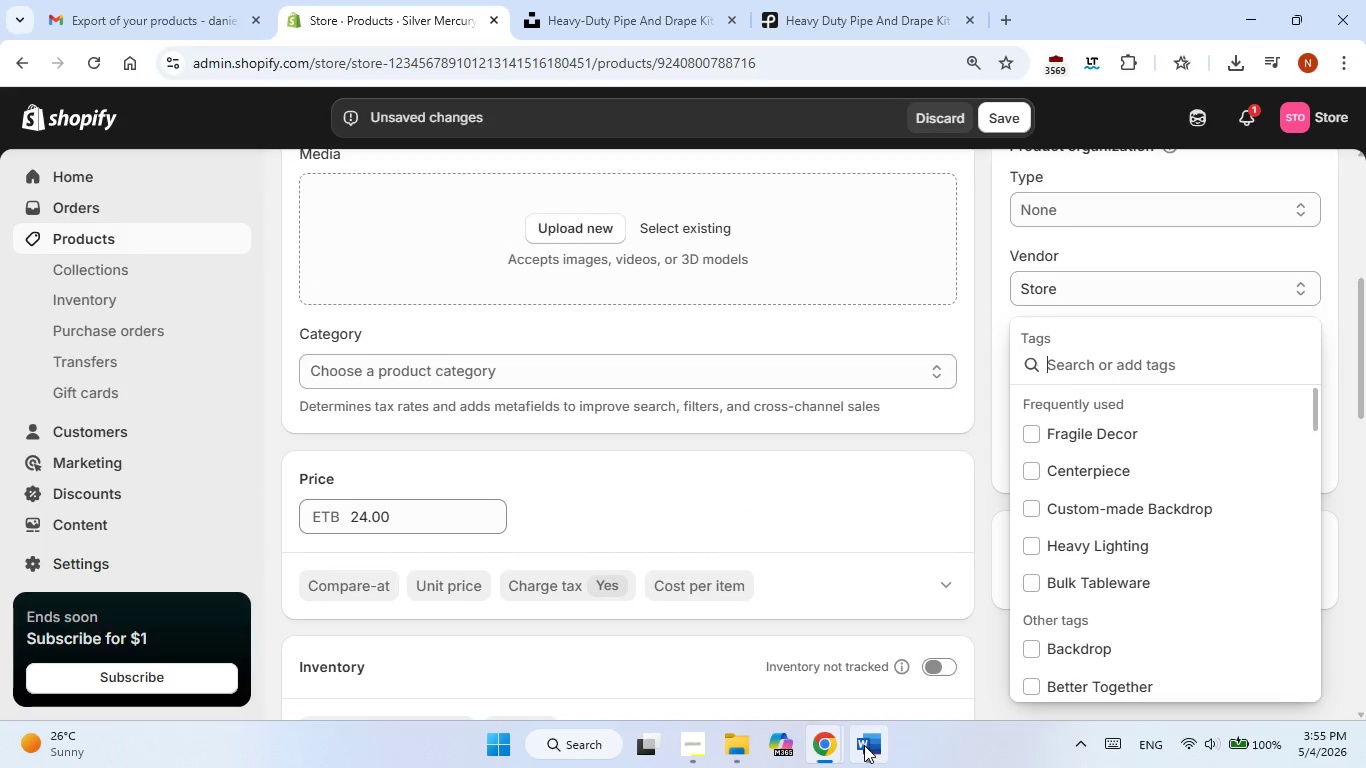 
left_click([864, 745])
 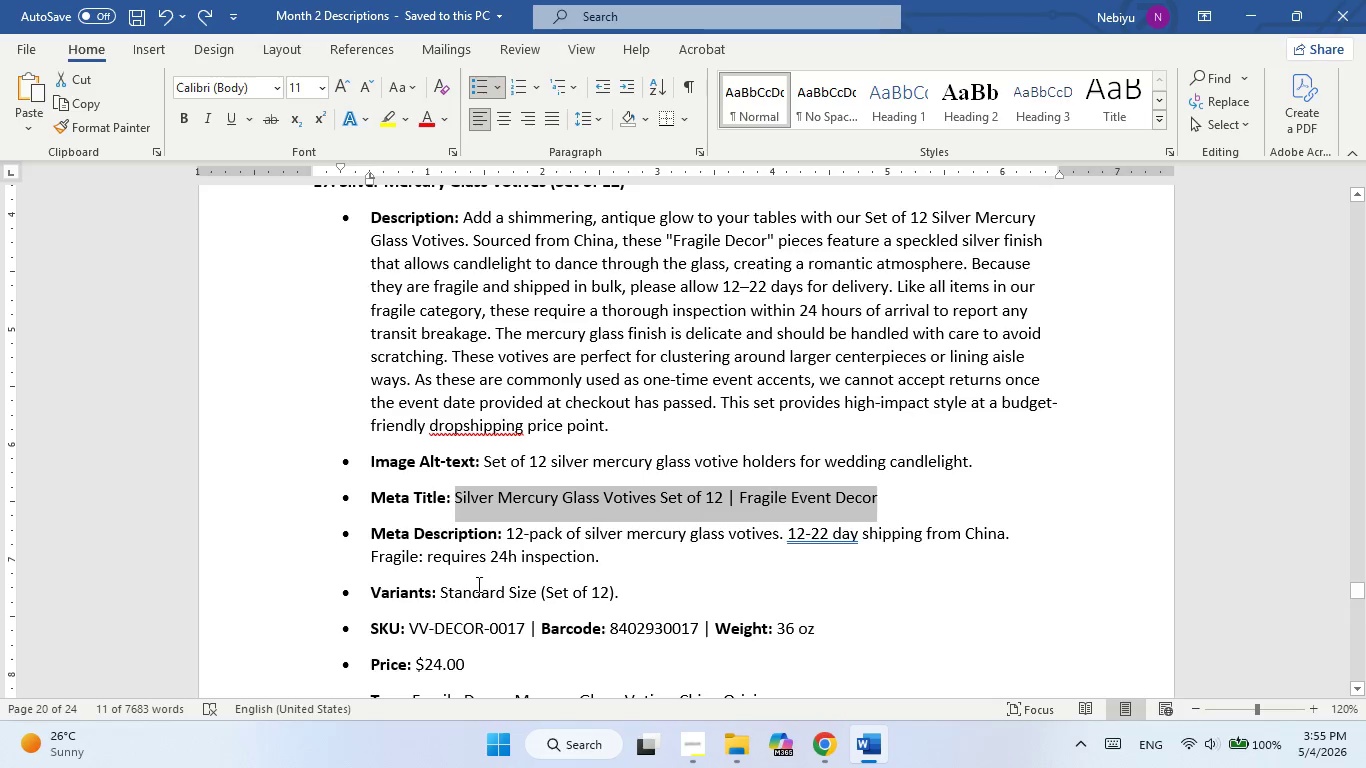 
scroll: coordinate [477, 584], scroll_direction: down, amount: 1.0
 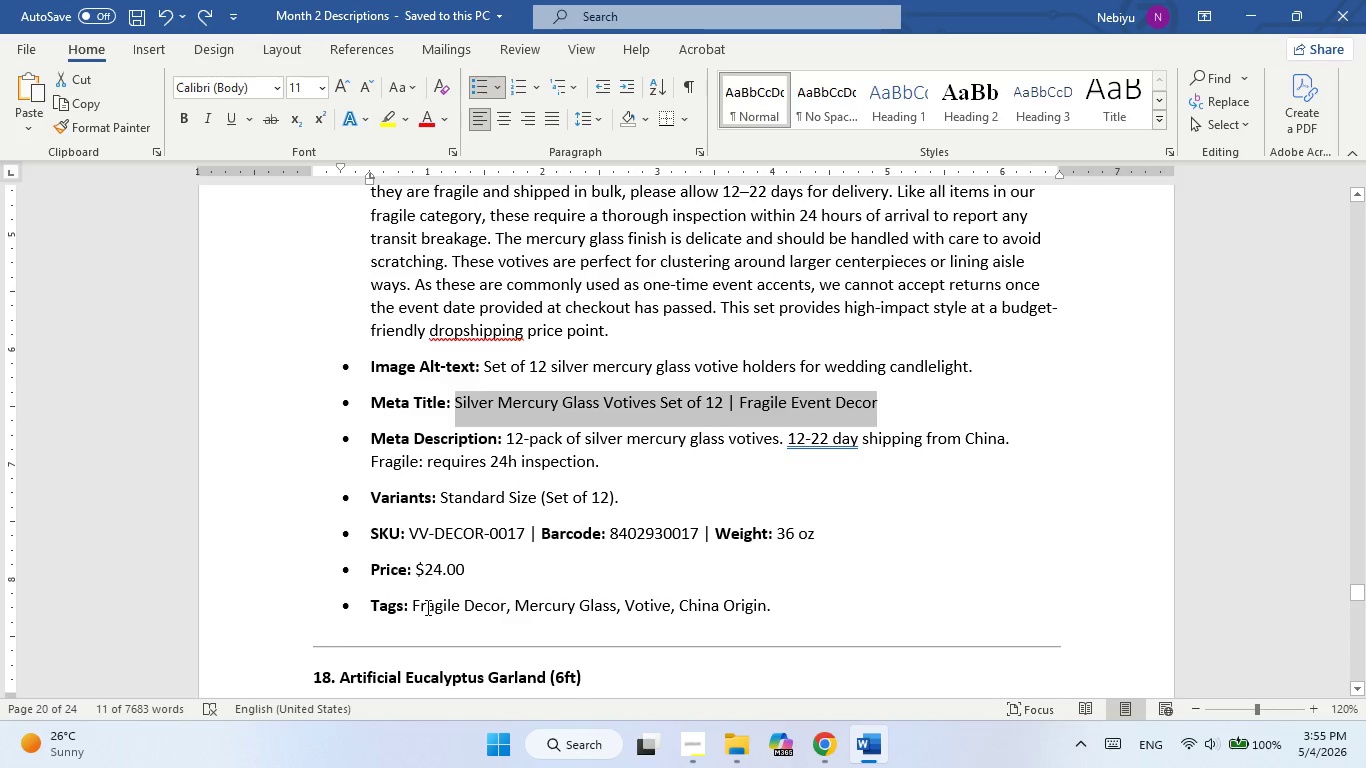 
left_click_drag(start_coordinate=[426, 607], to_coordinate=[747, 607])
 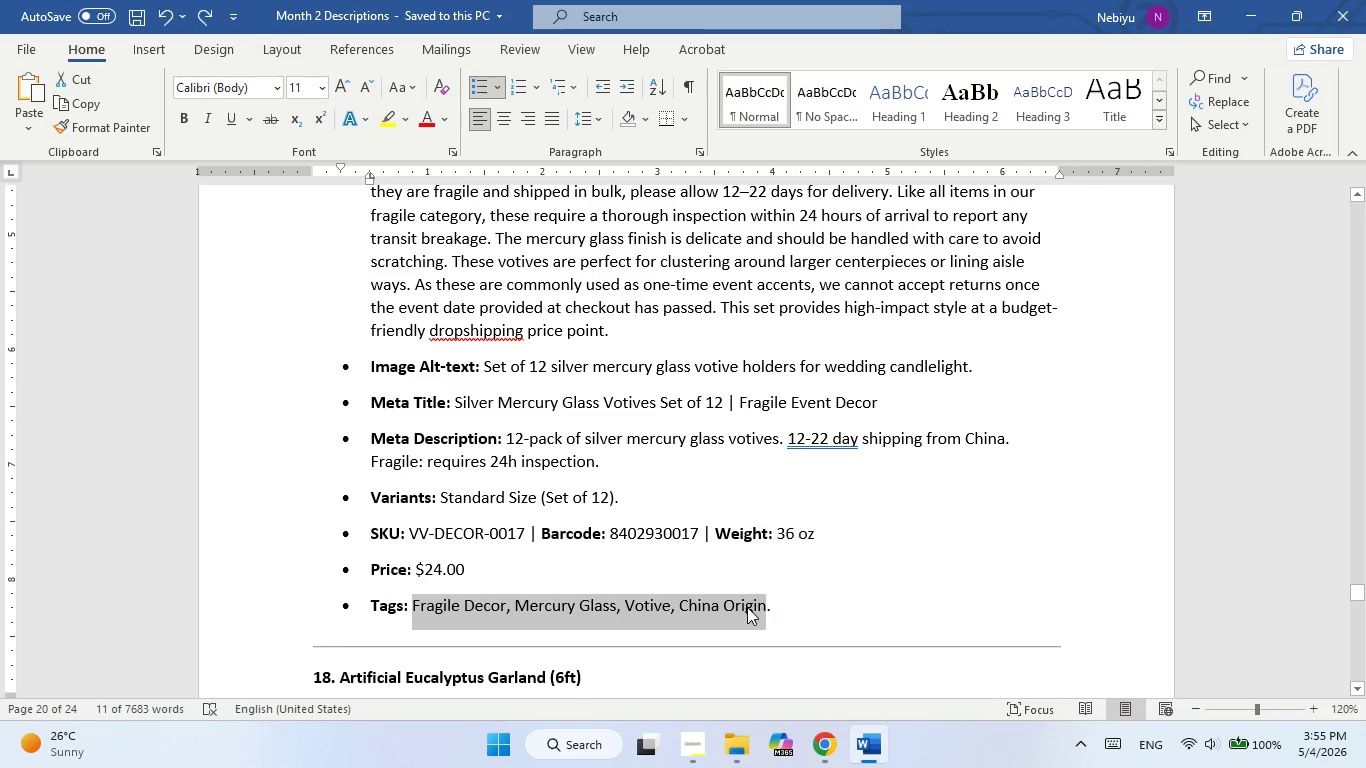 
right_click([747, 607])
 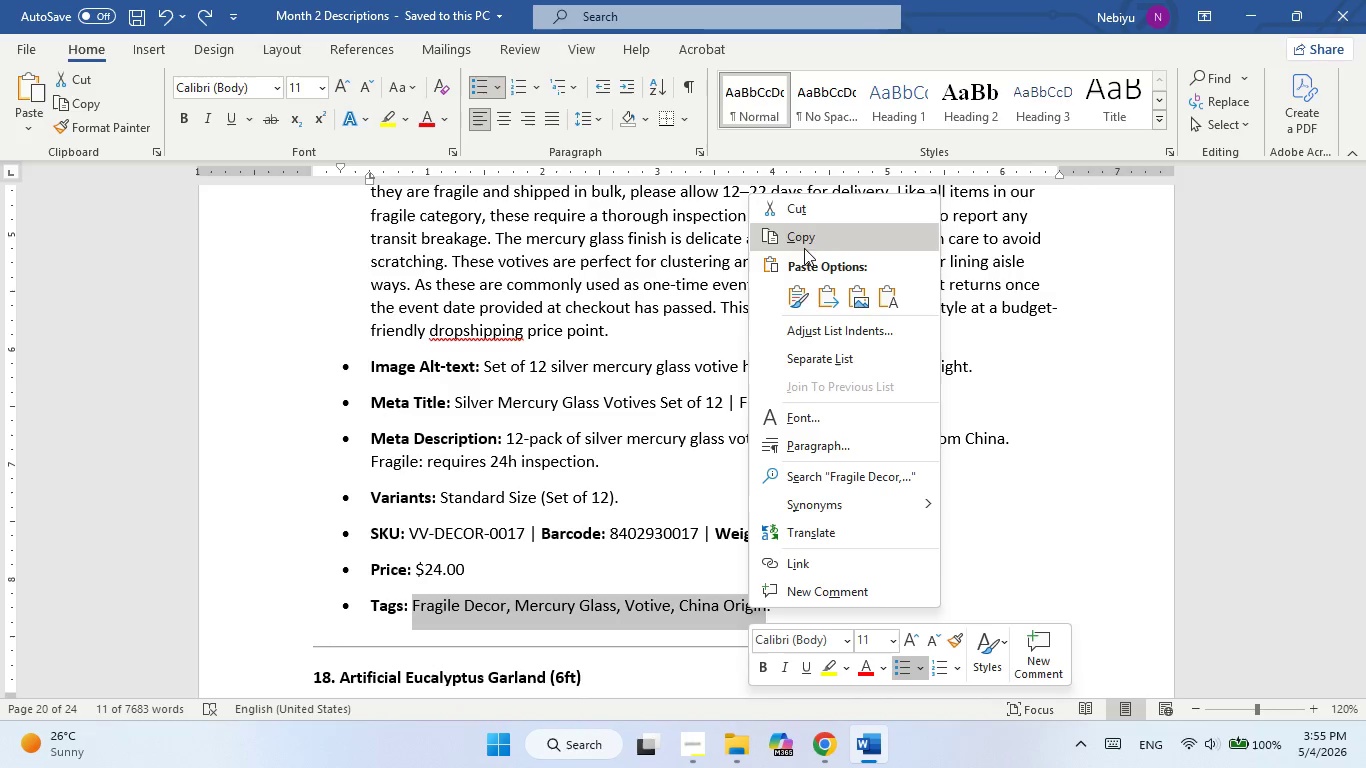 
left_click([805, 245])
 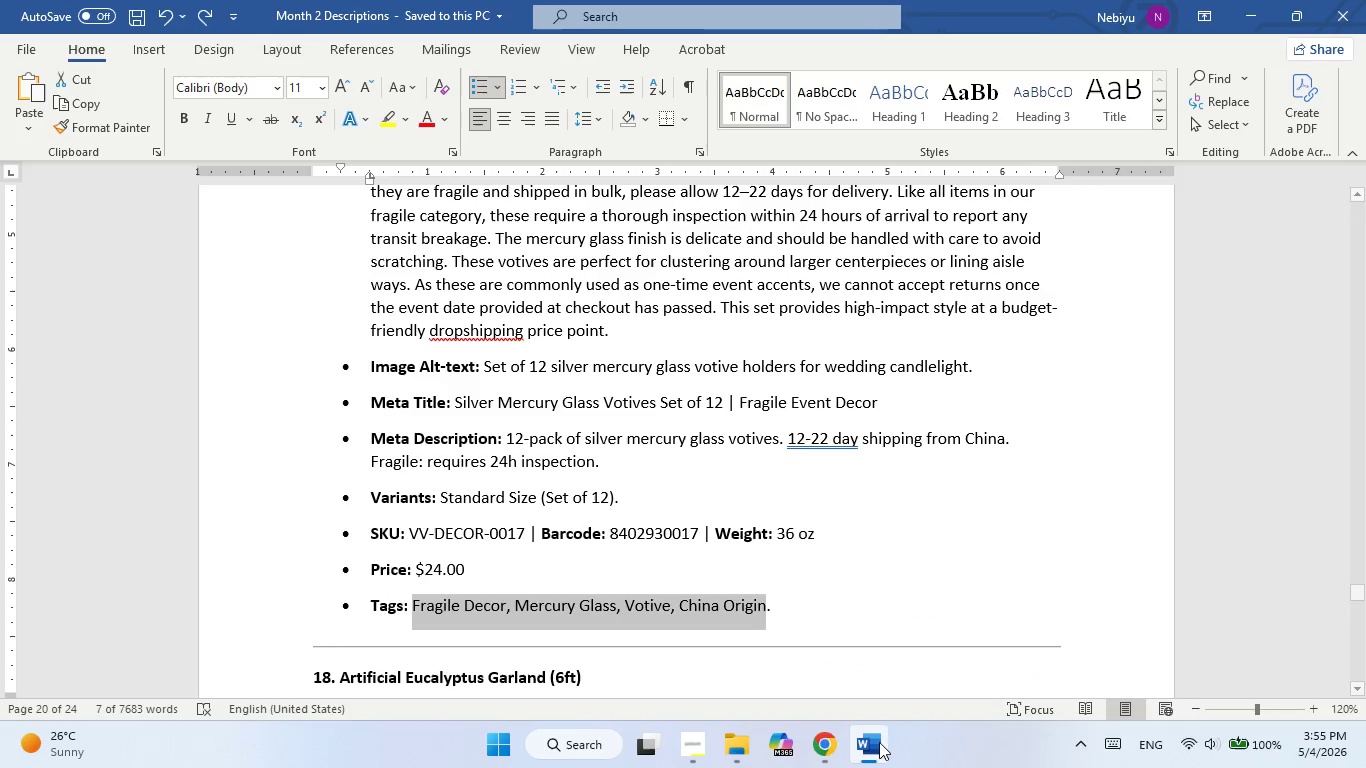 
left_click([875, 752])
 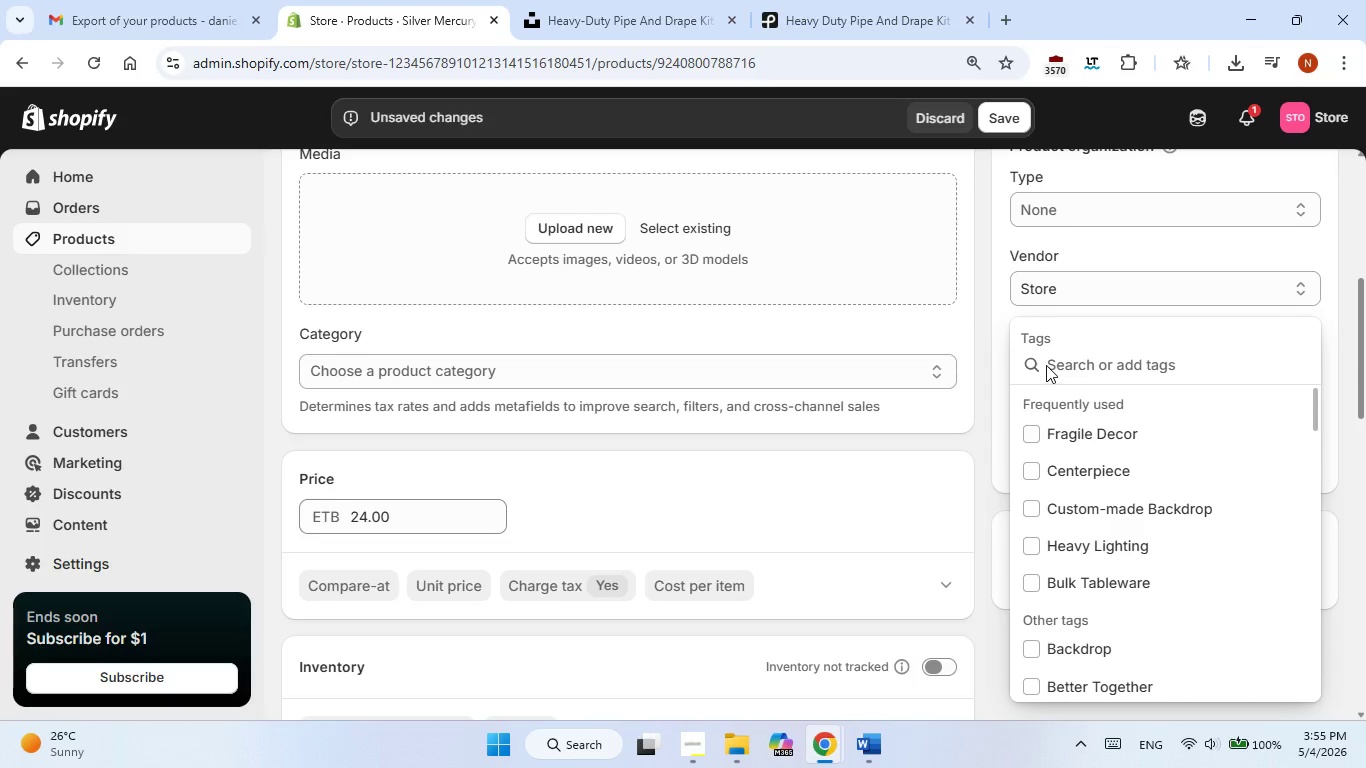 
right_click([1051, 363])
 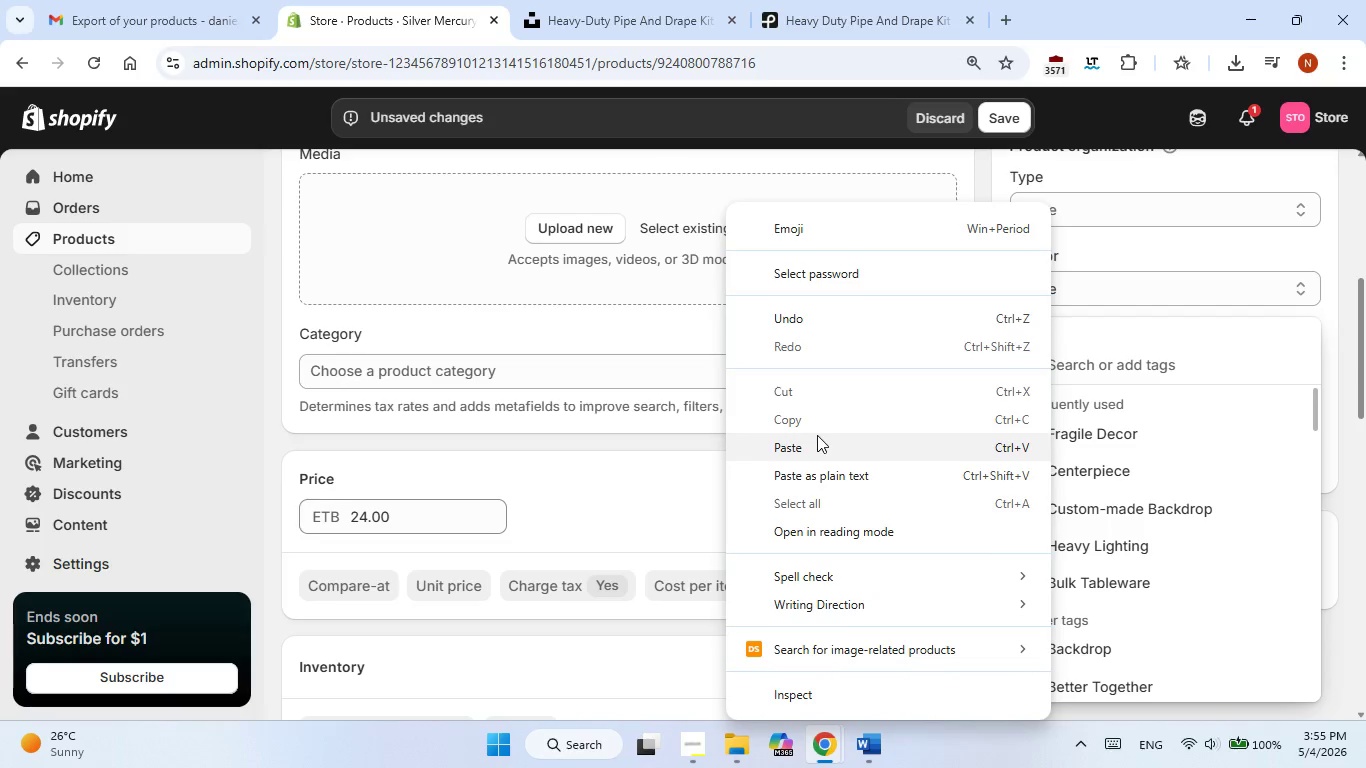 
left_click([809, 450])
 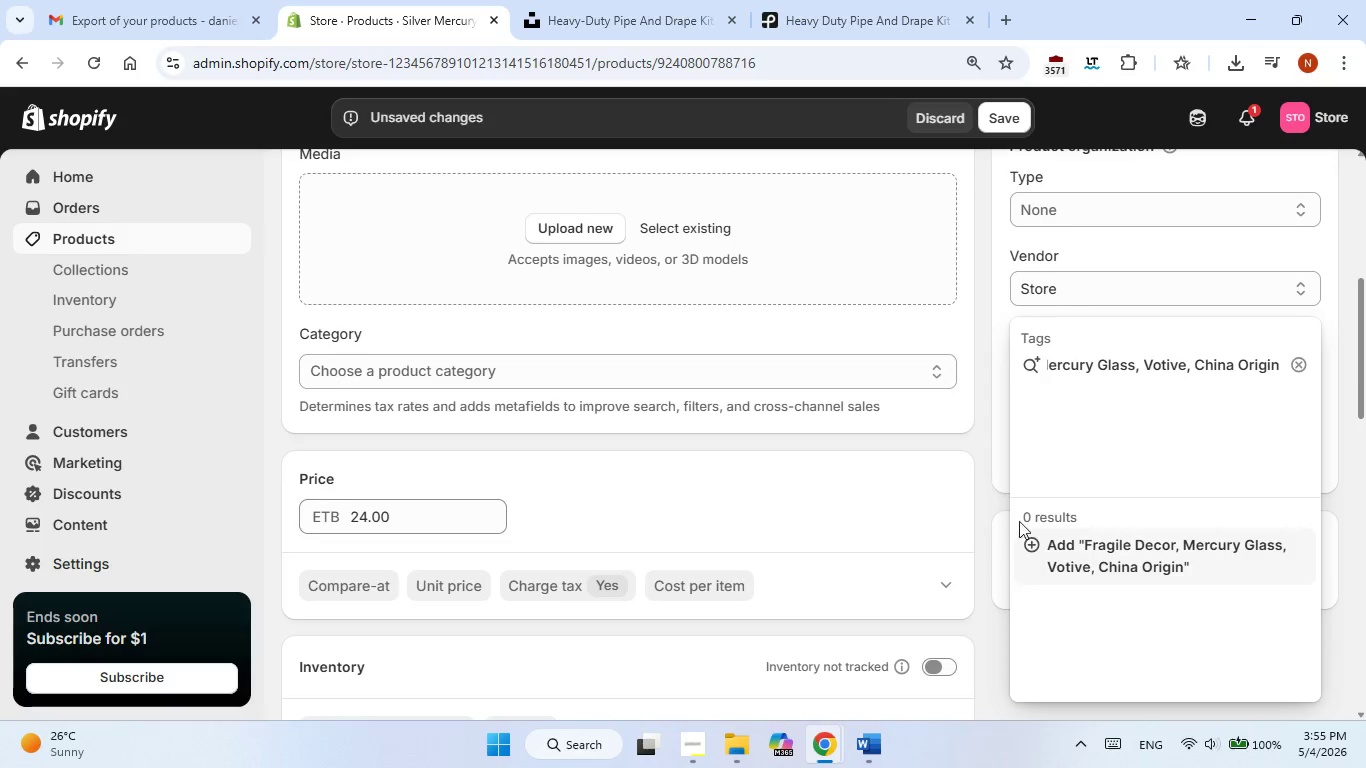 
left_click([1044, 551])
 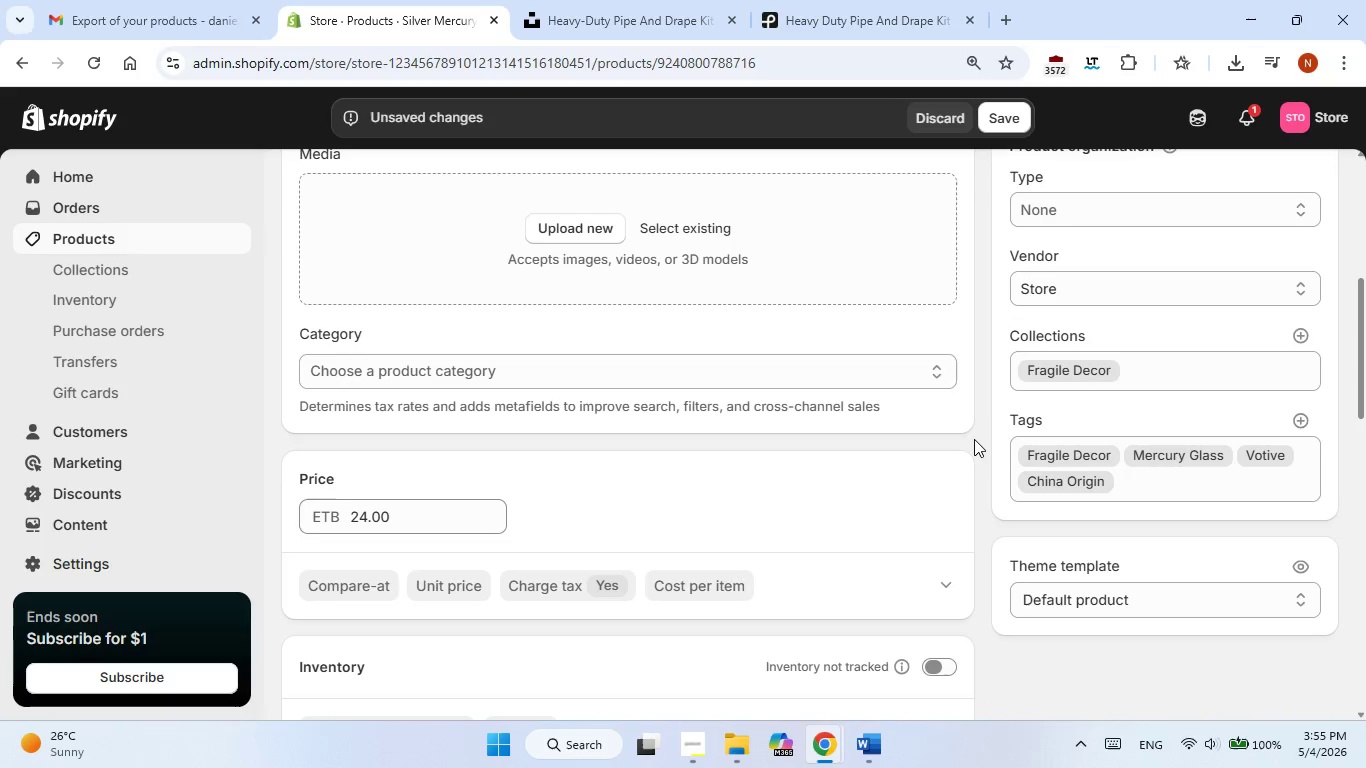 
scroll: coordinate [659, 555], scroll_direction: up, amount: 4.0
 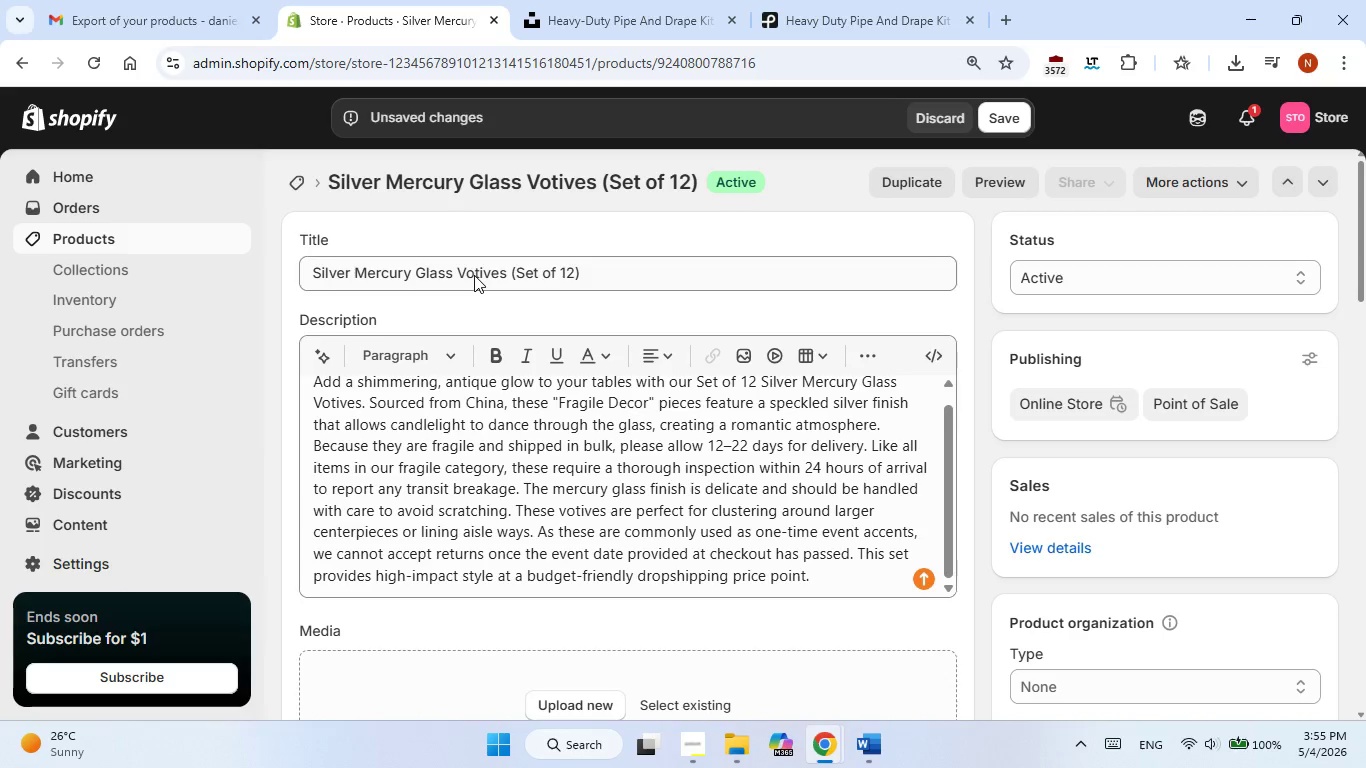 
double_click([474, 275])
 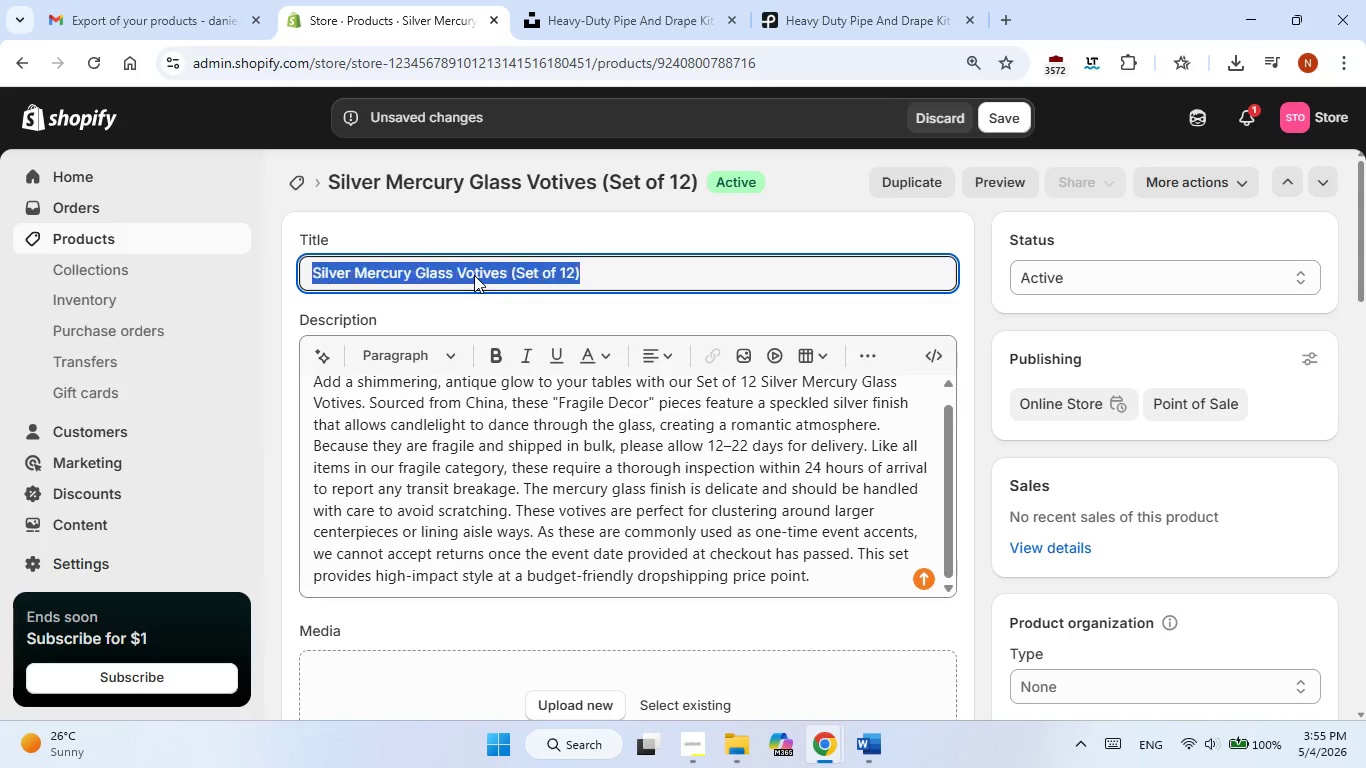 
triple_click([474, 275])
 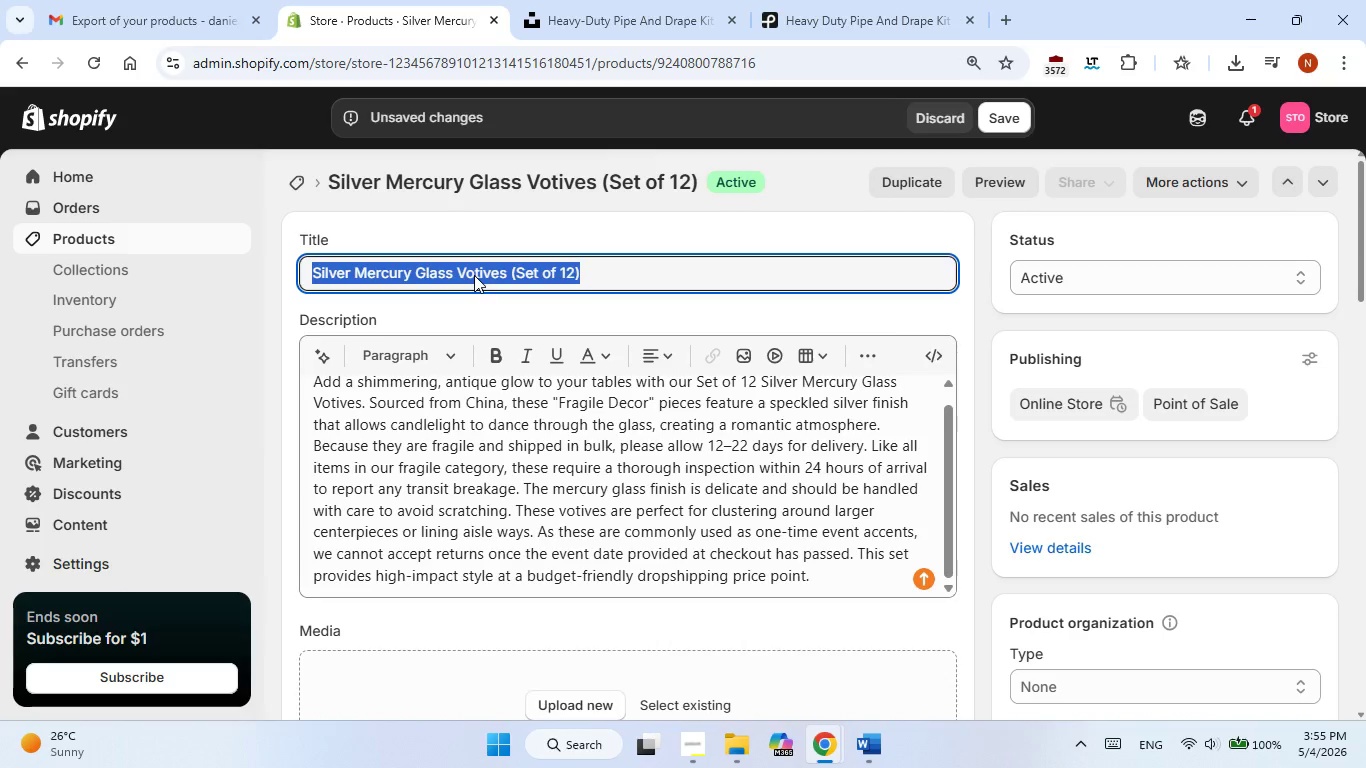 
right_click([474, 275])
 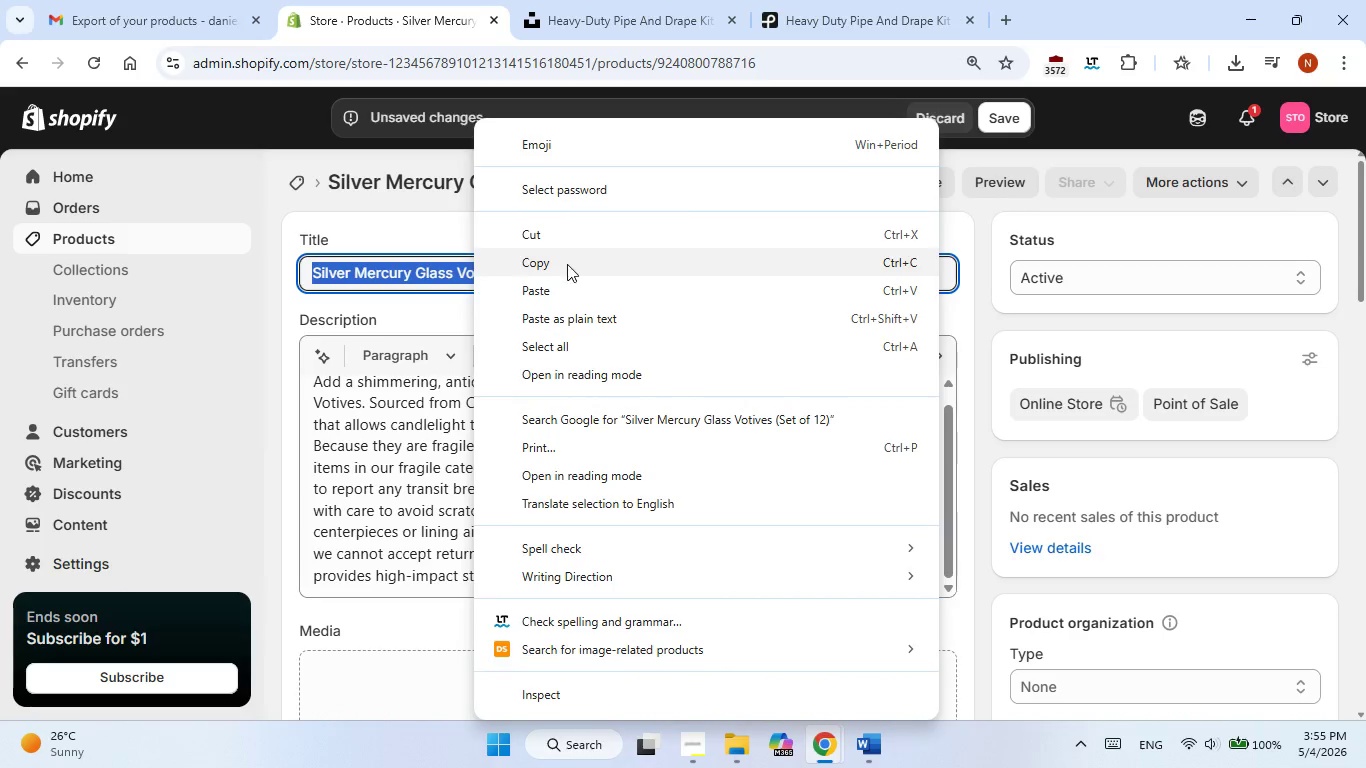 
left_click([567, 264])
 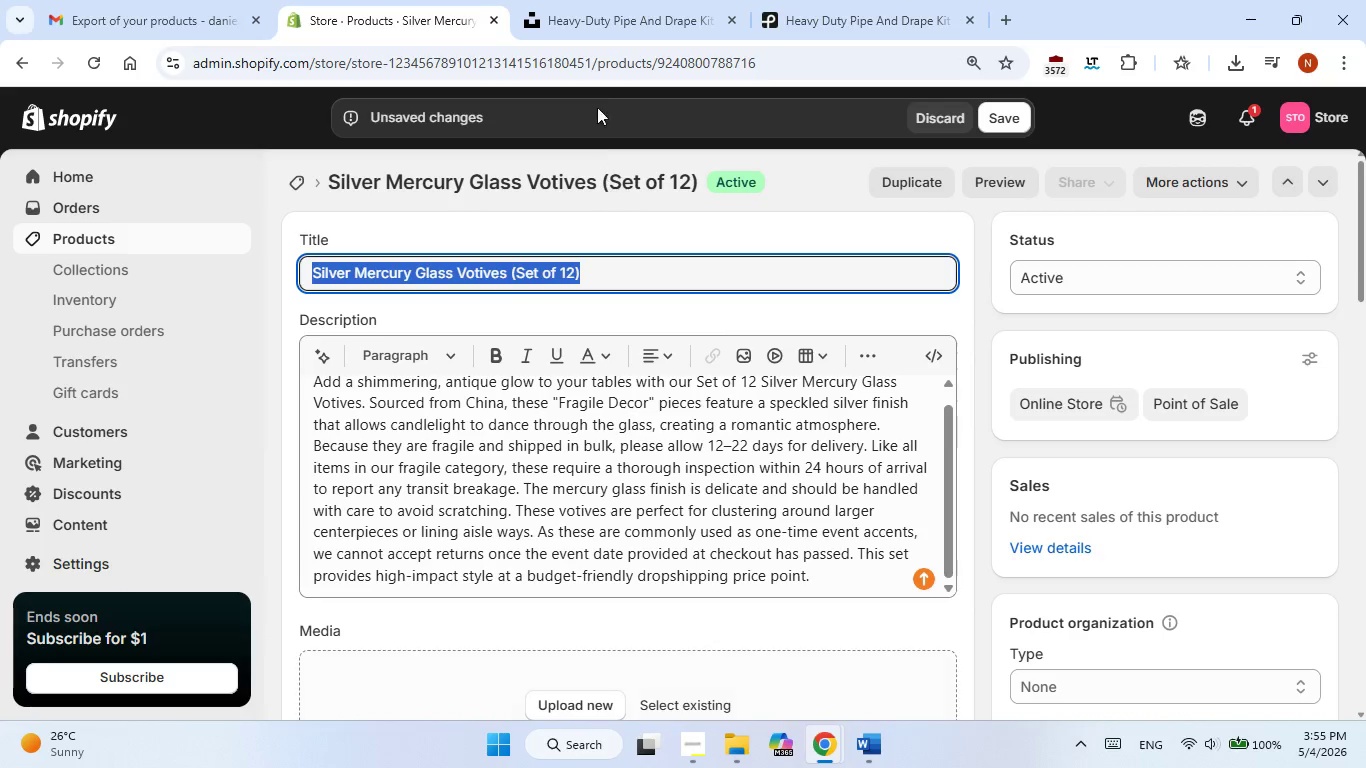 
left_click([596, 18])
 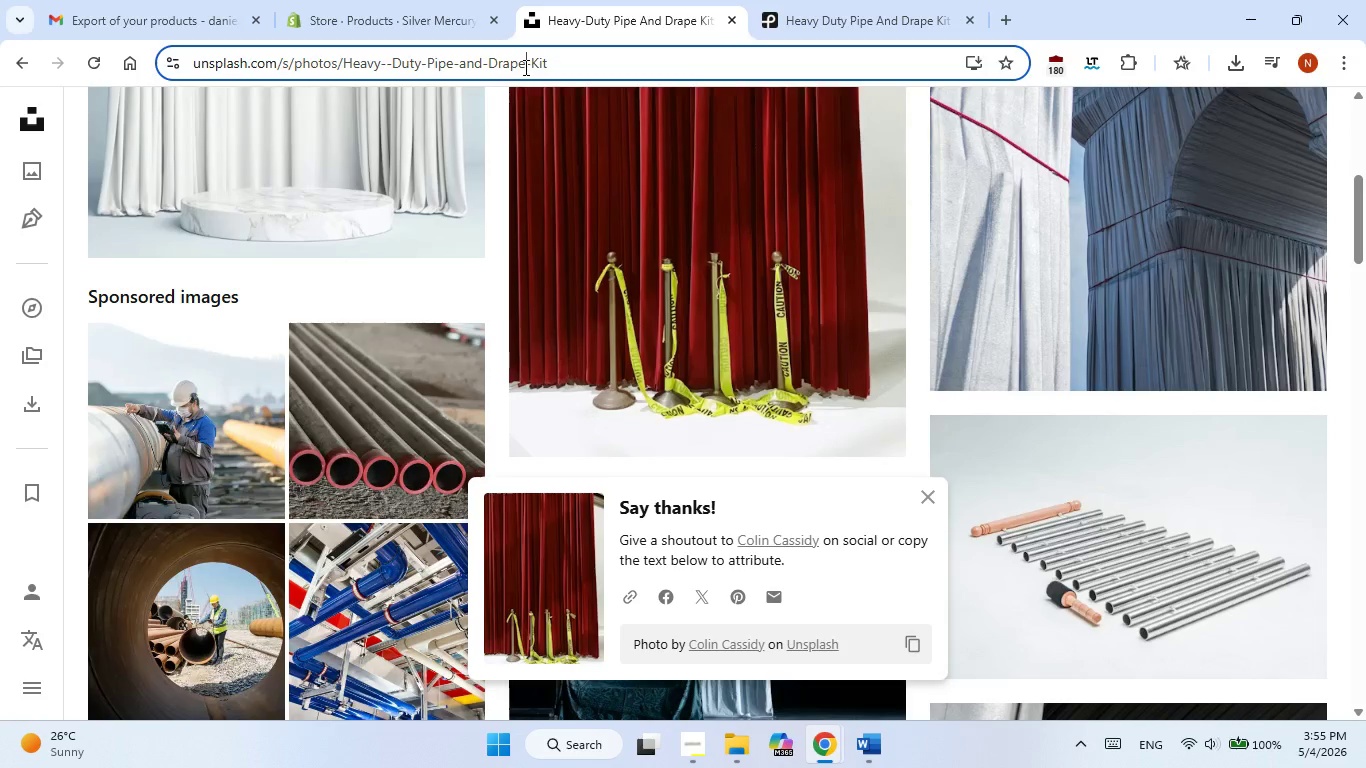 
double_click([524, 67])
 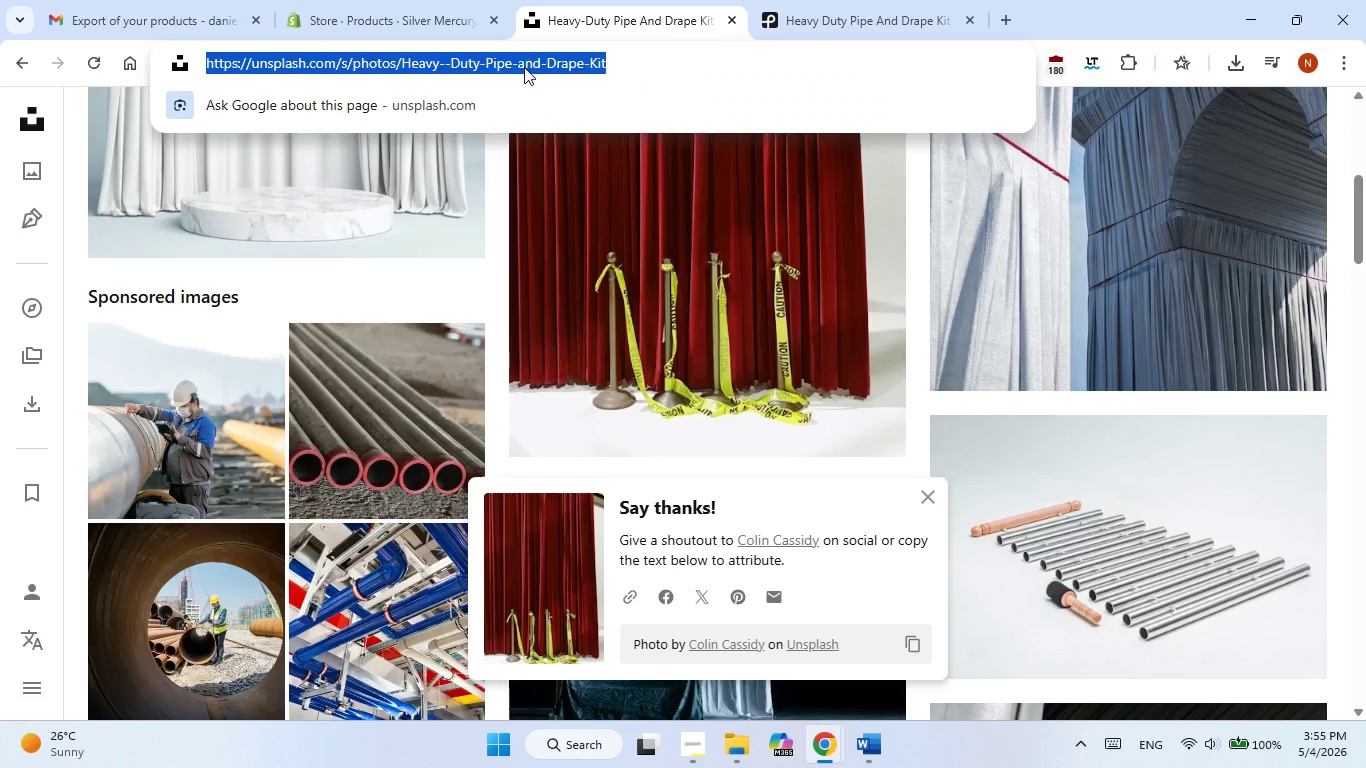 
triple_click([524, 67])
 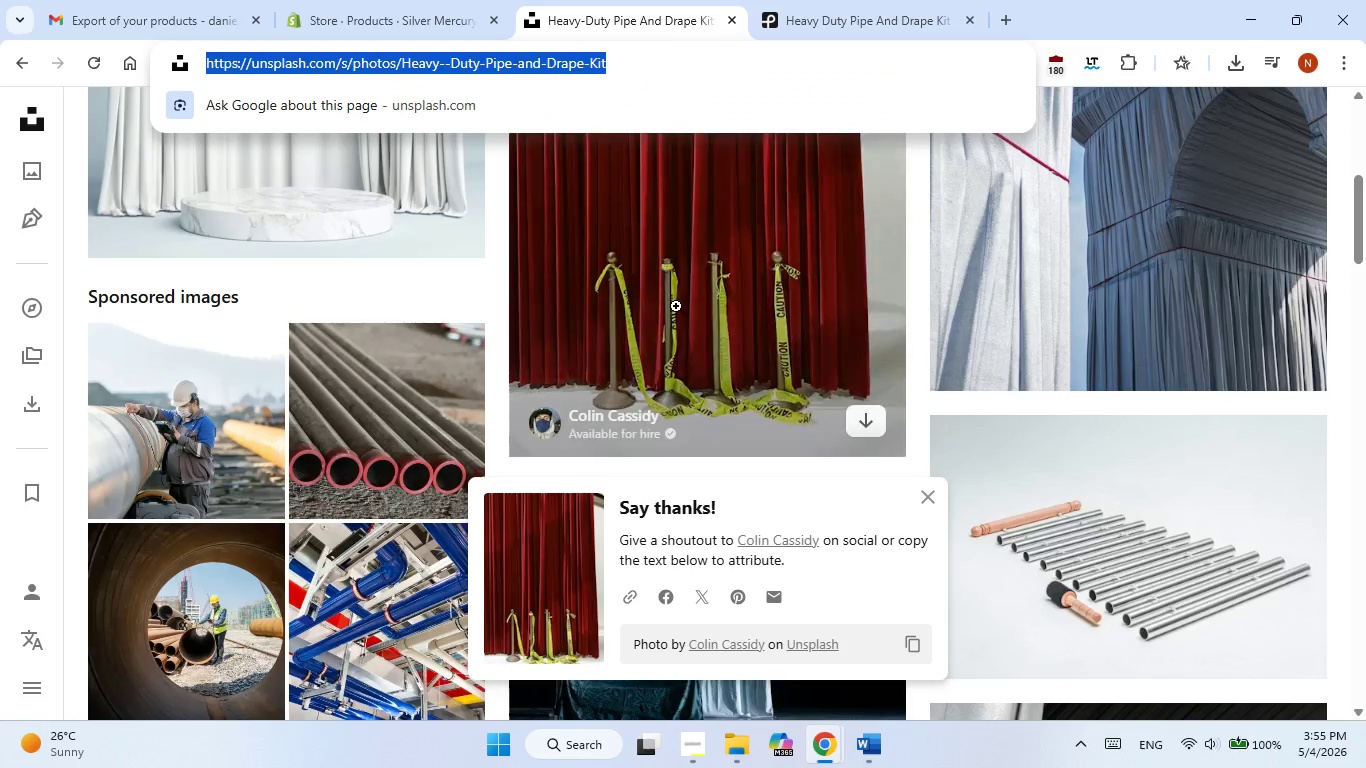 
left_click([676, 306])
 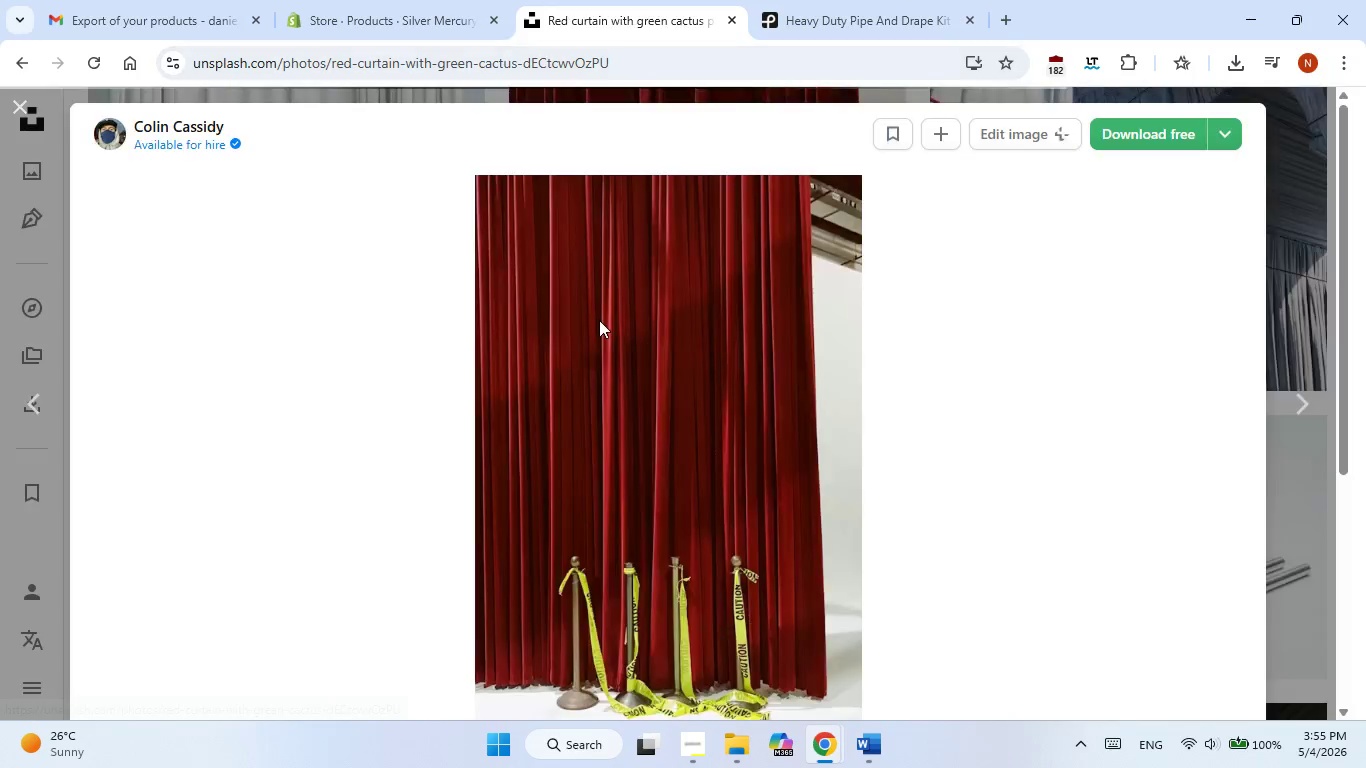 
scroll: coordinate [599, 320], scroll_direction: up, amount: 10.0
 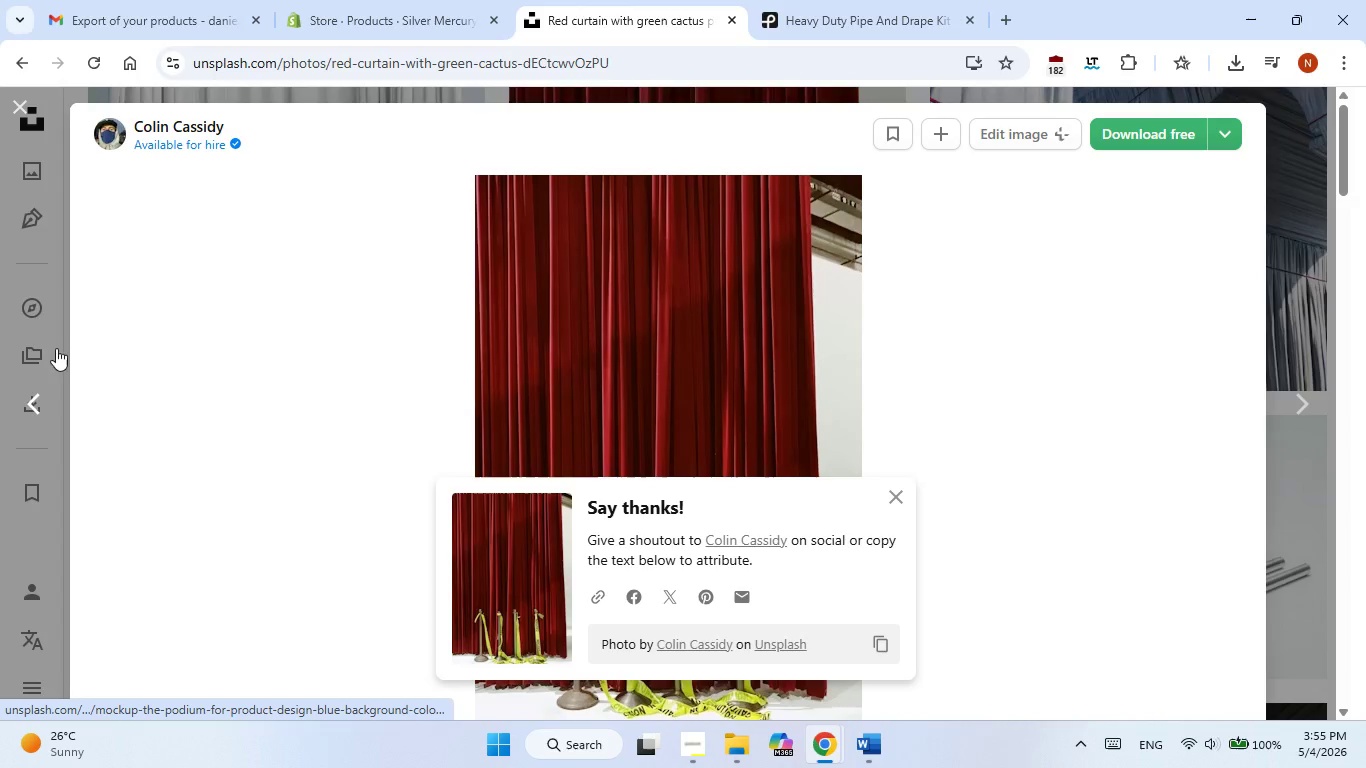 
left_click([46, 300])
 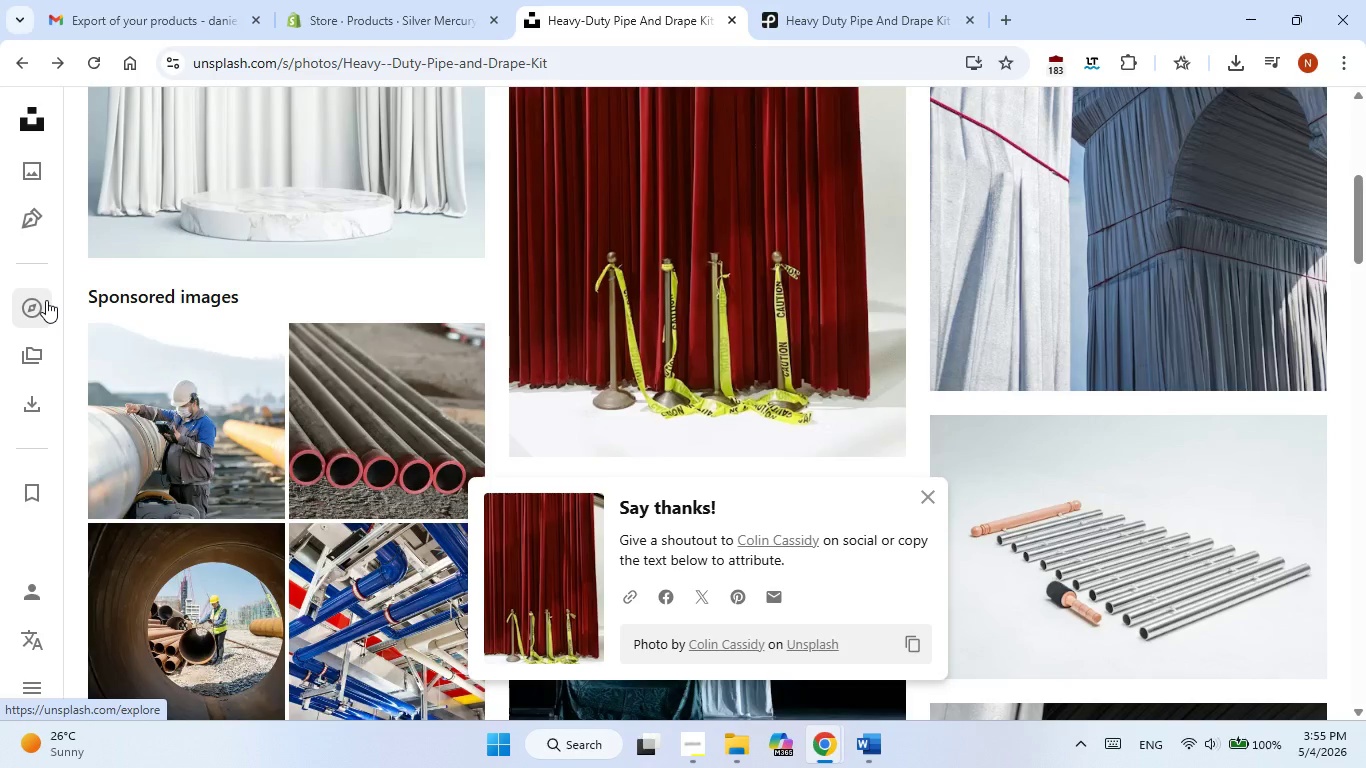 
scroll: coordinate [531, 424], scroll_direction: up, amount: 7.0
 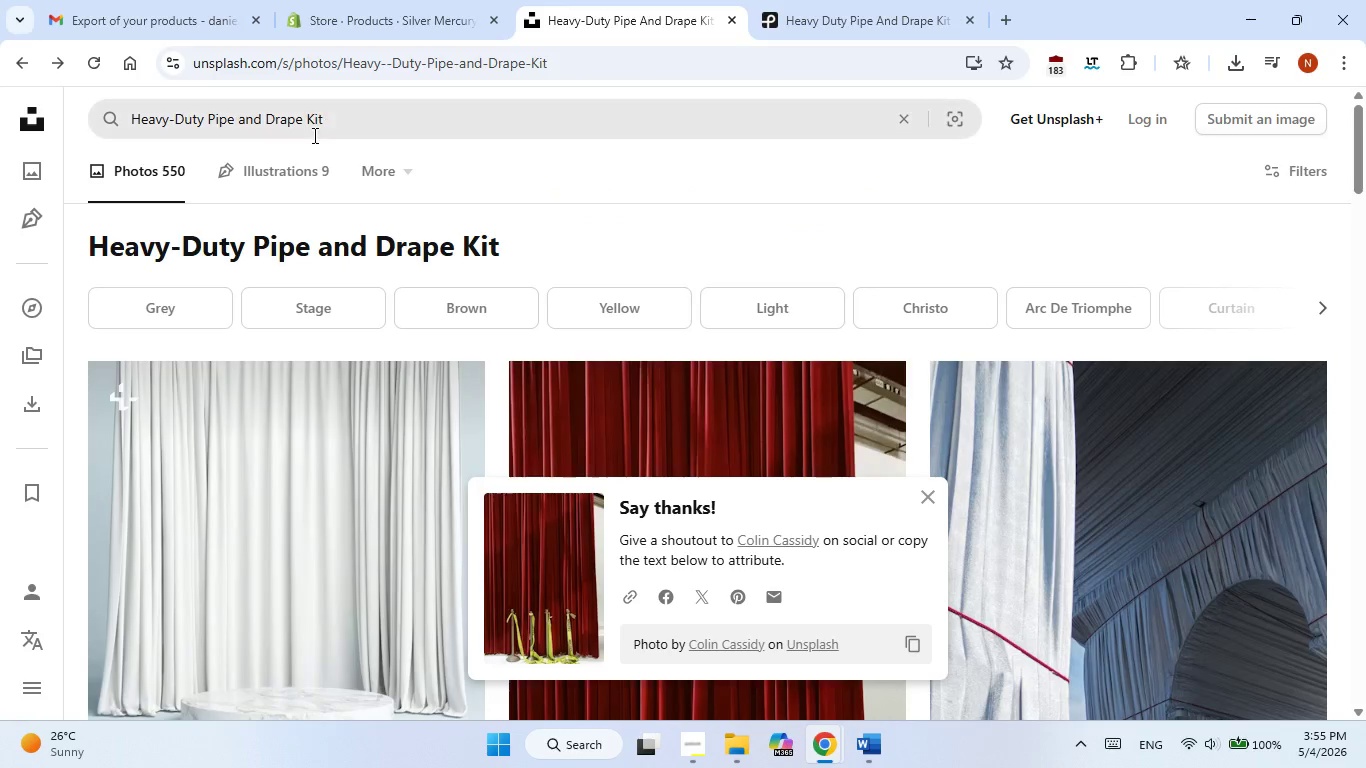 
double_click([312, 136])
 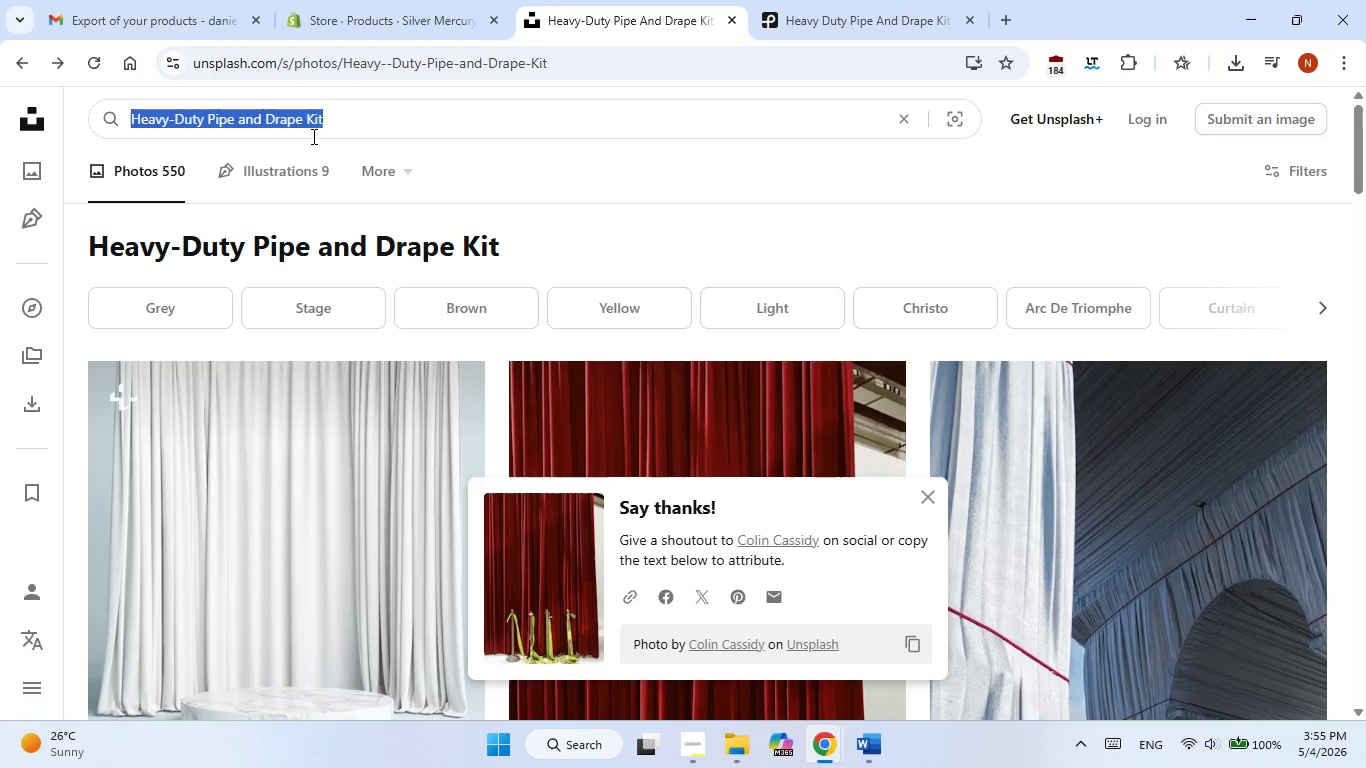 
triple_click([312, 136])
 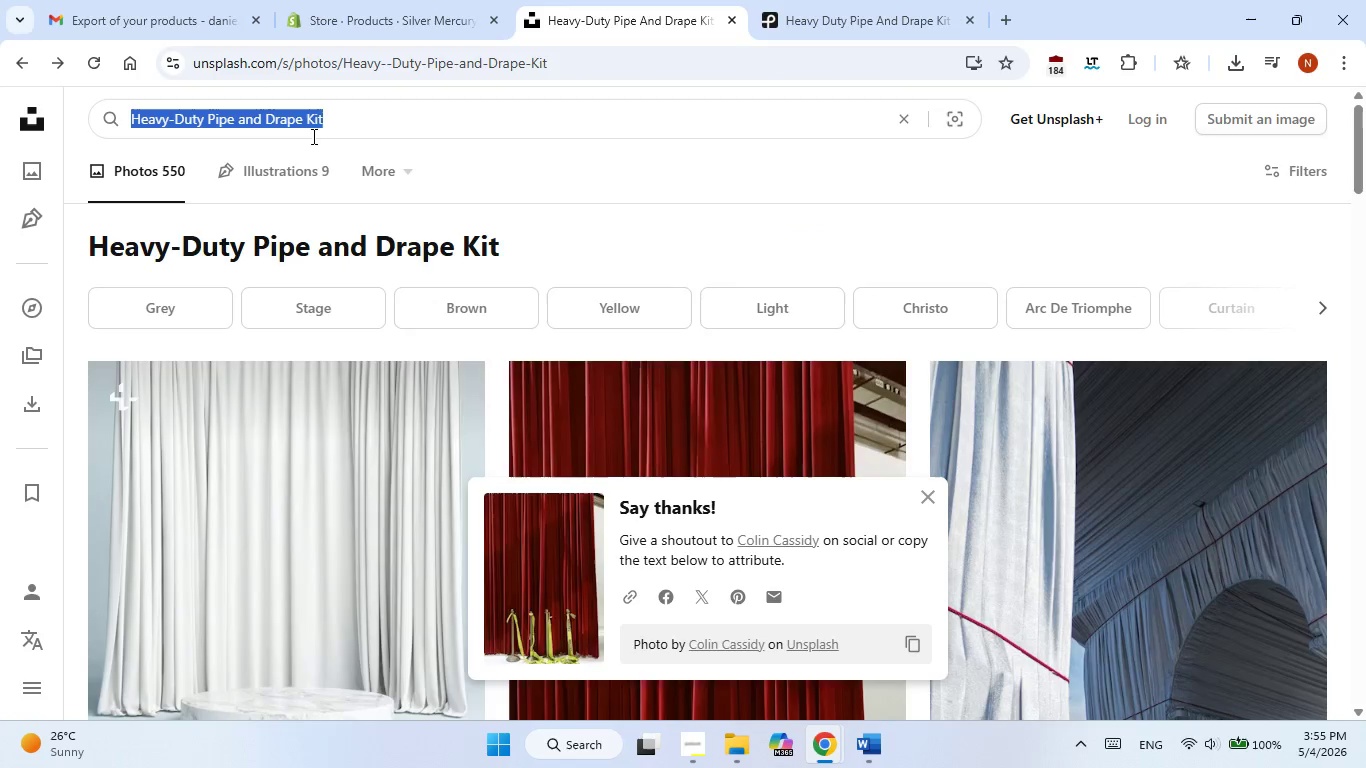 
right_click([312, 136])
 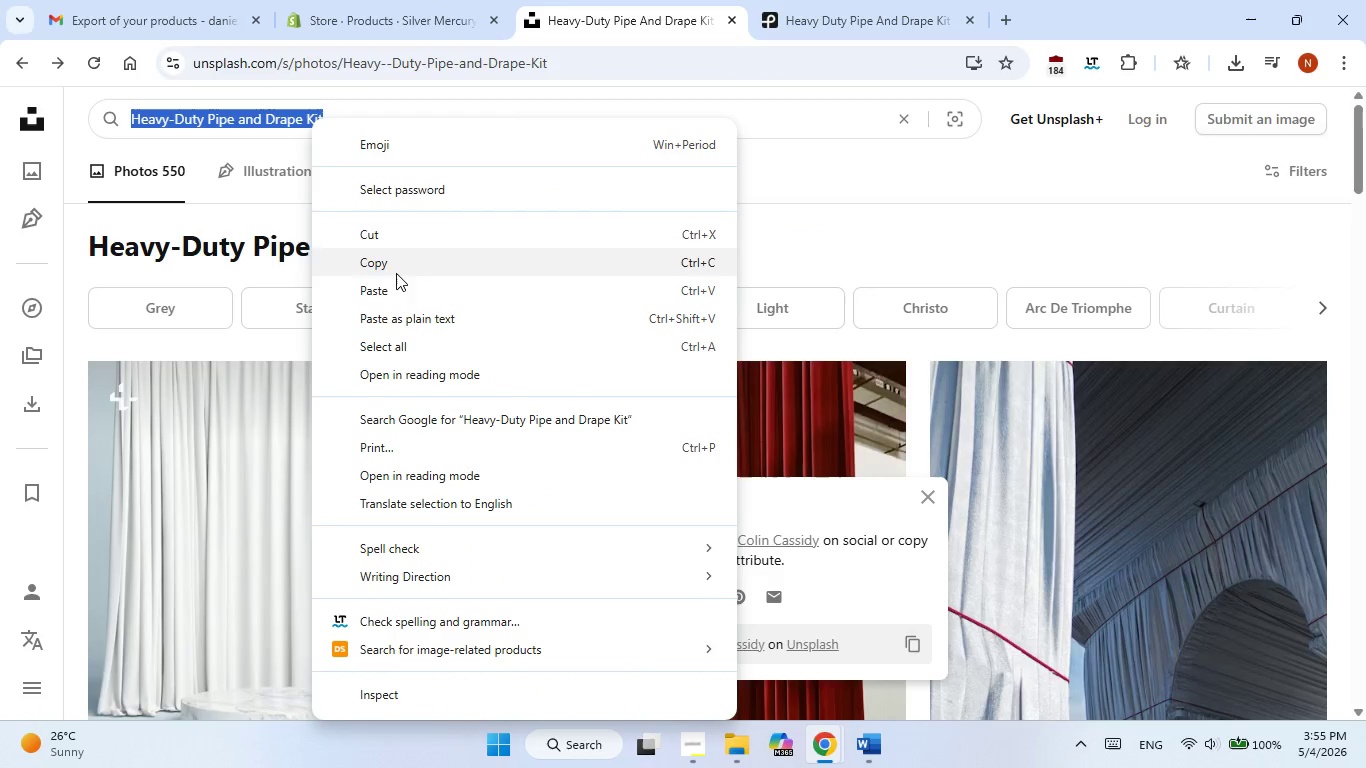 
left_click([393, 293])
 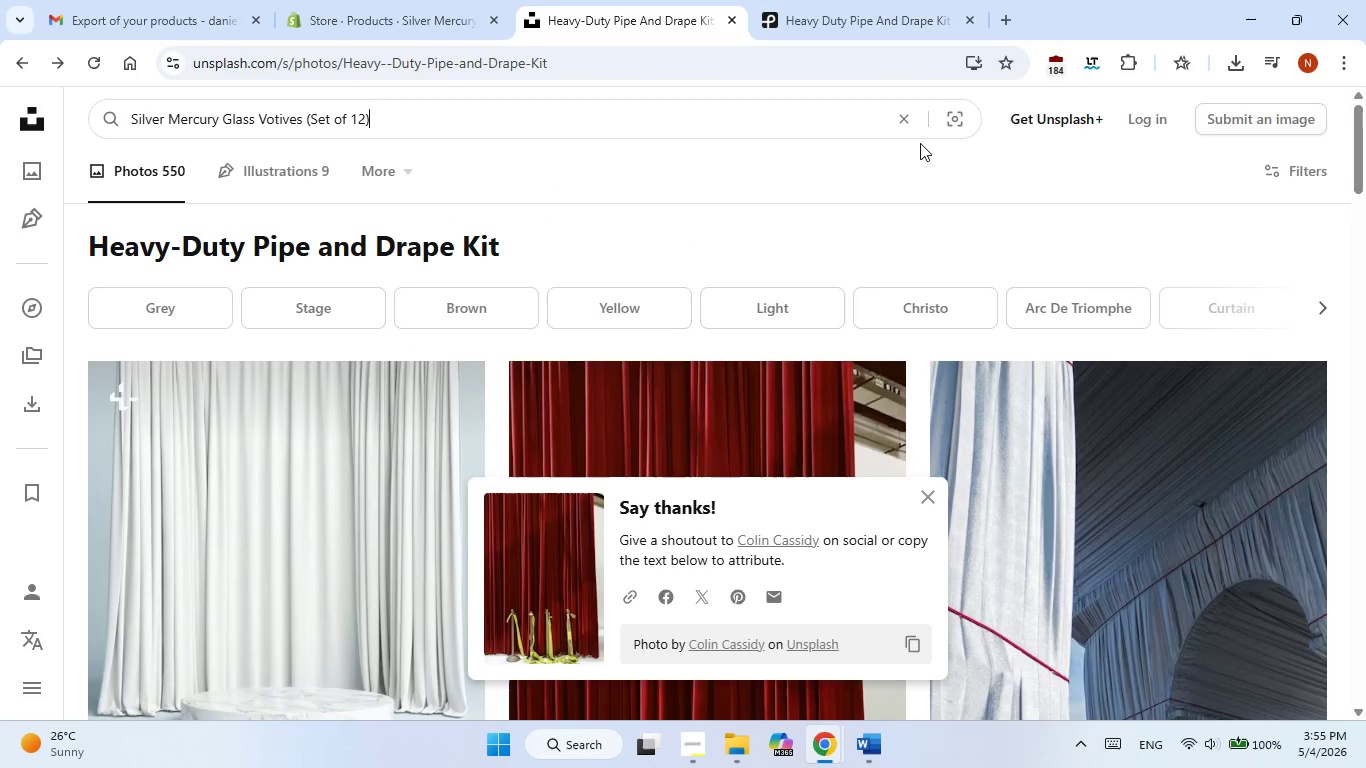 
key(NumpadEnter)
 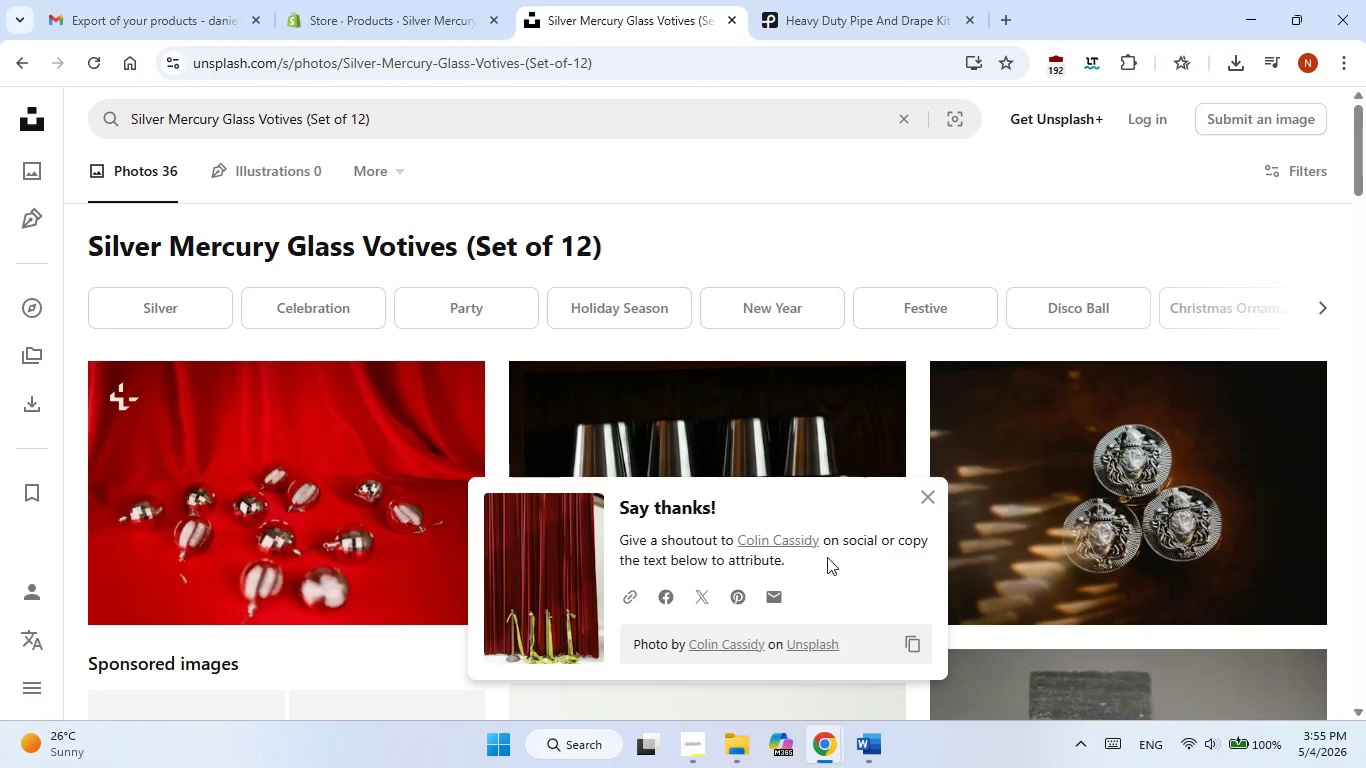 
left_click([934, 495])
 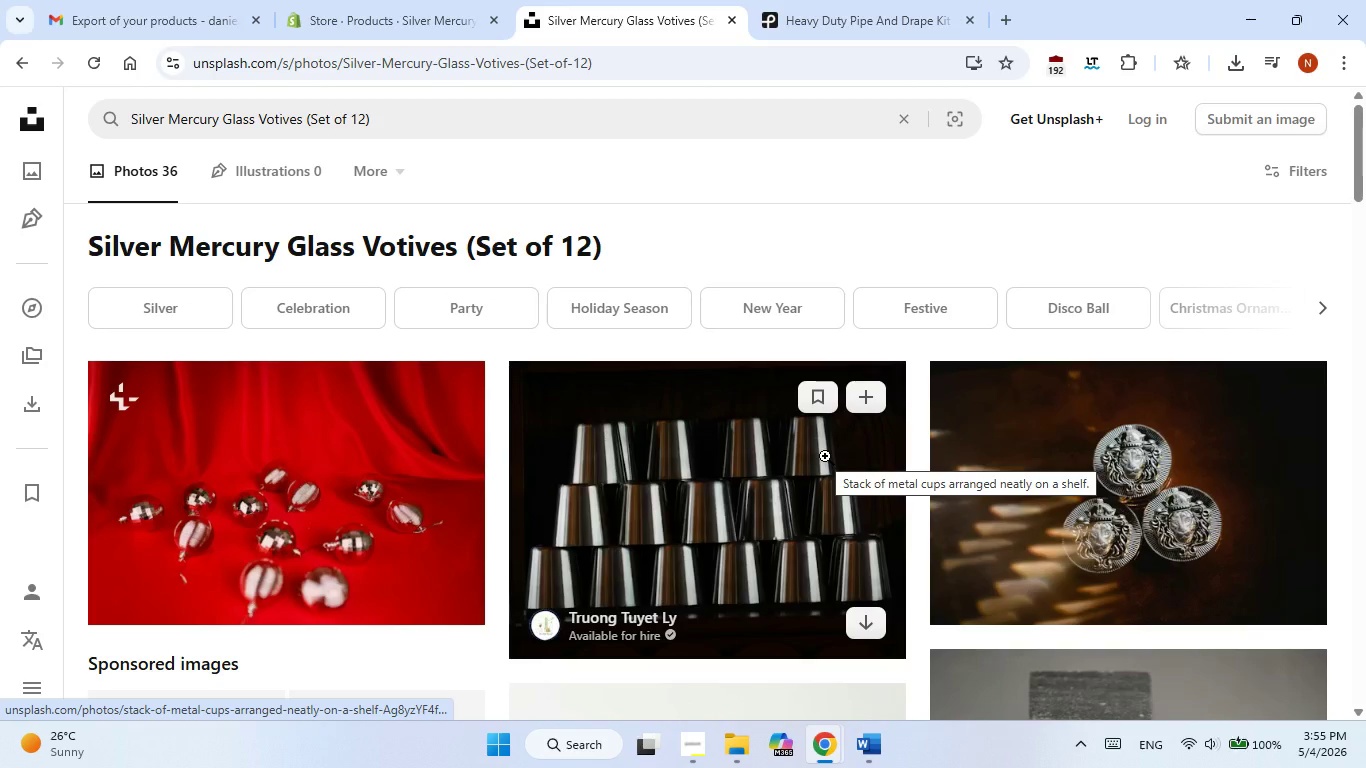 
scroll: coordinate [825, 456], scroll_direction: down, amount: 1.0
 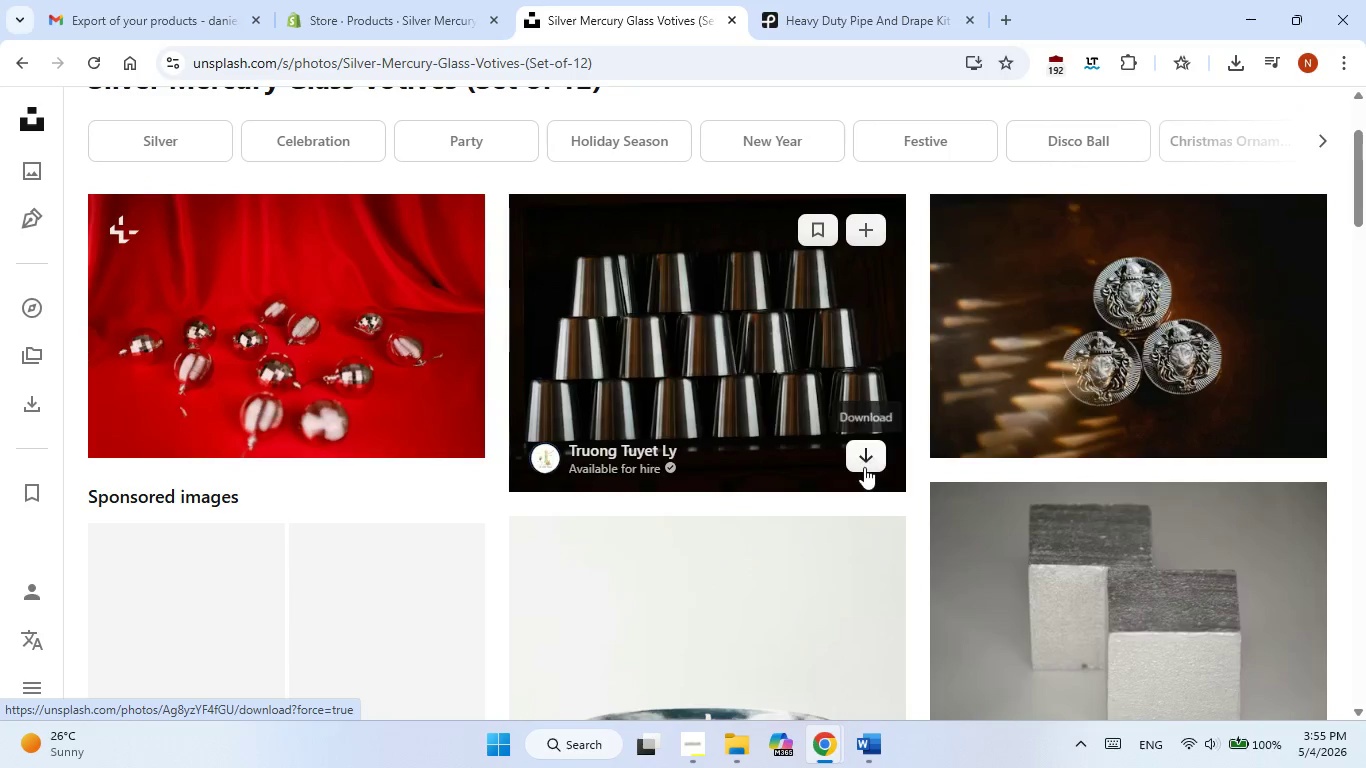 
left_click([864, 467])
 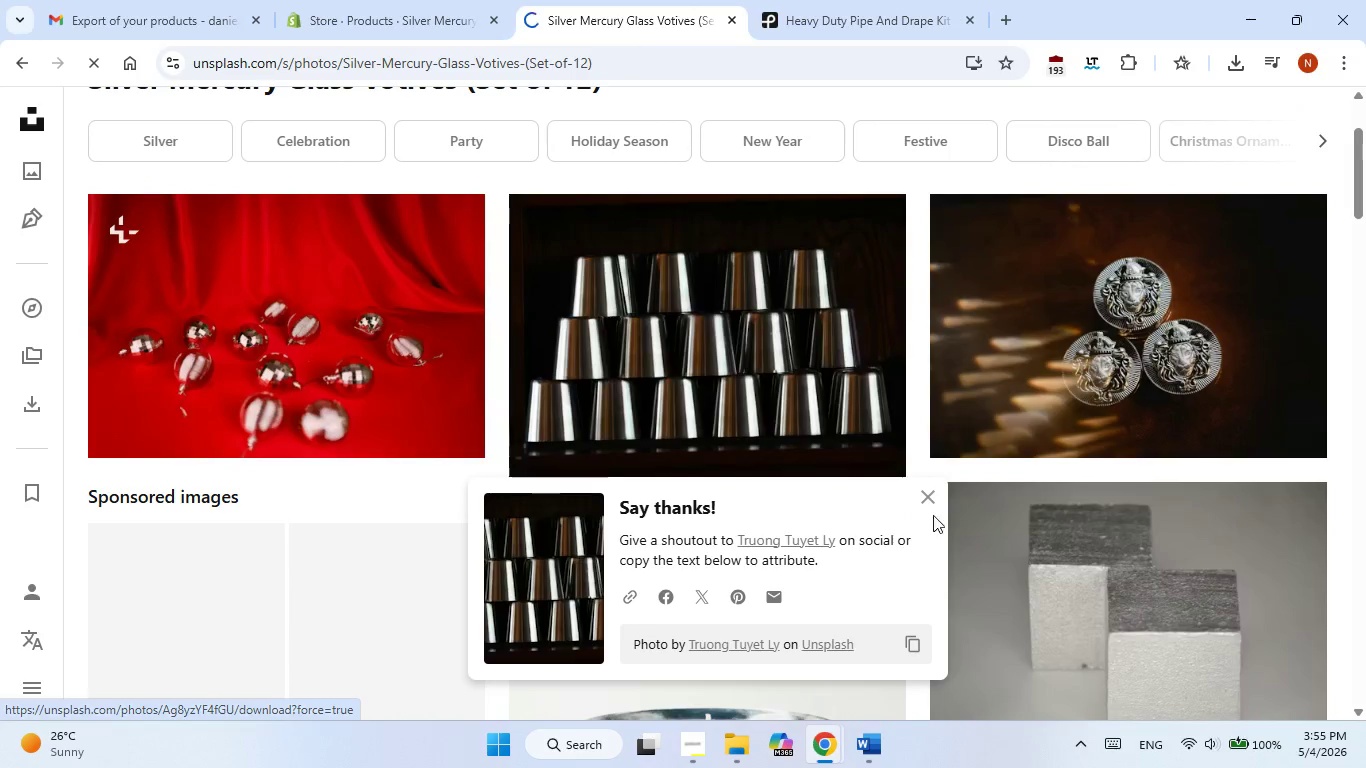 
left_click([927, 492])
 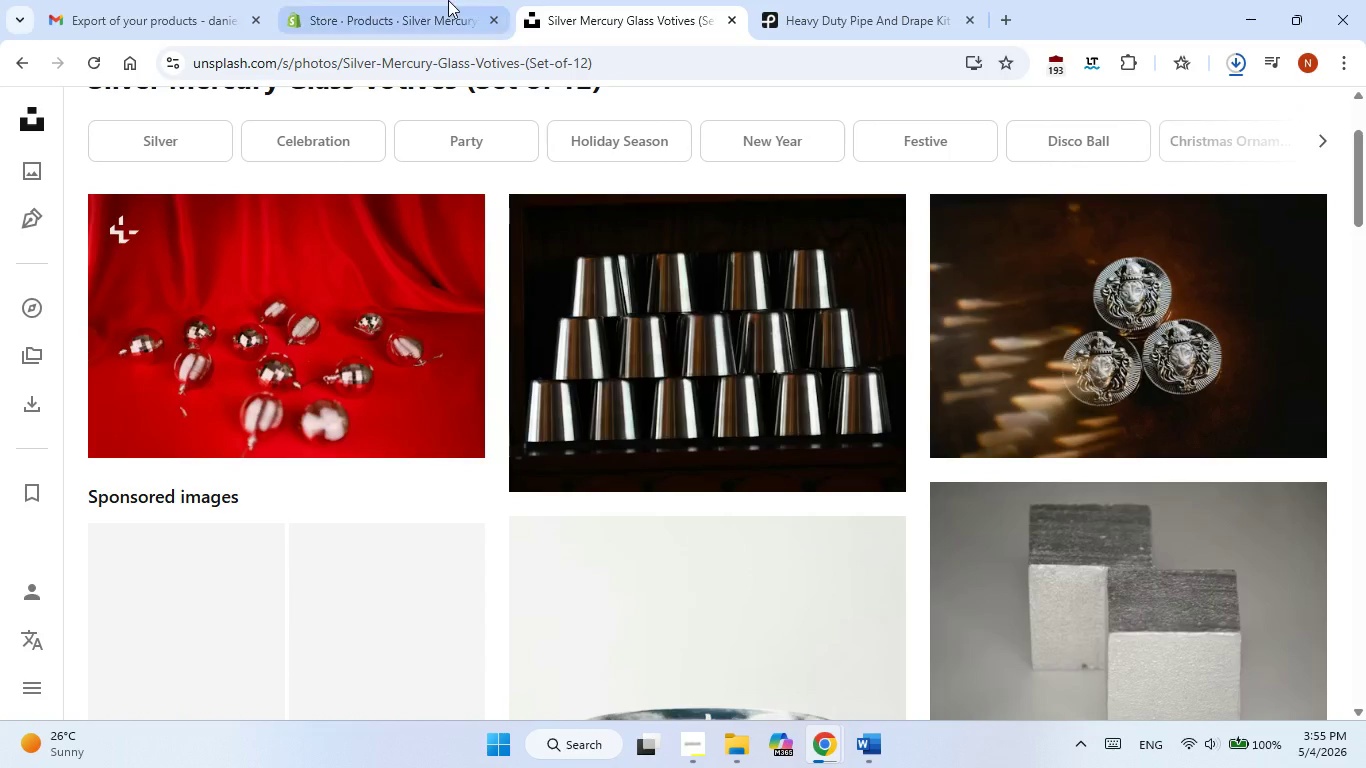 
left_click([416, 8])
 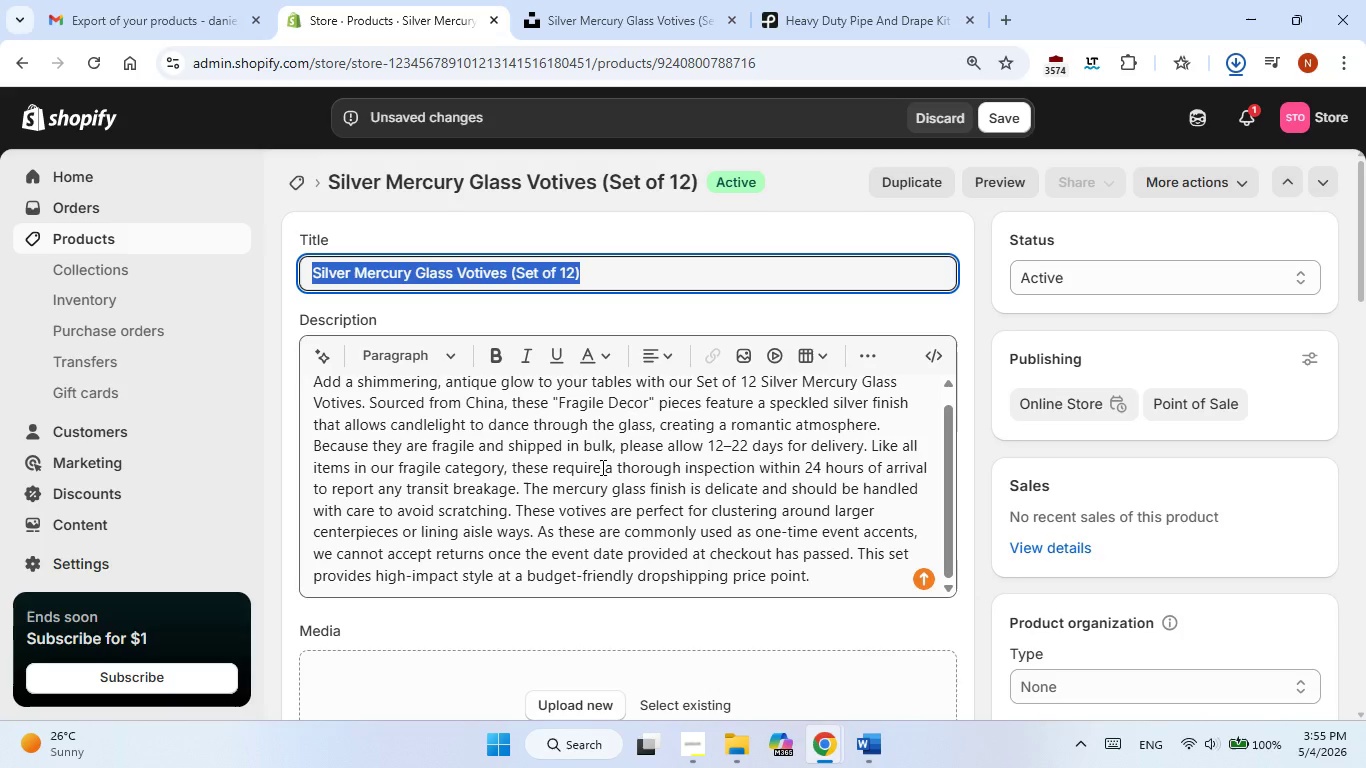 
scroll: coordinate [601, 467], scroll_direction: down, amount: 1.0
 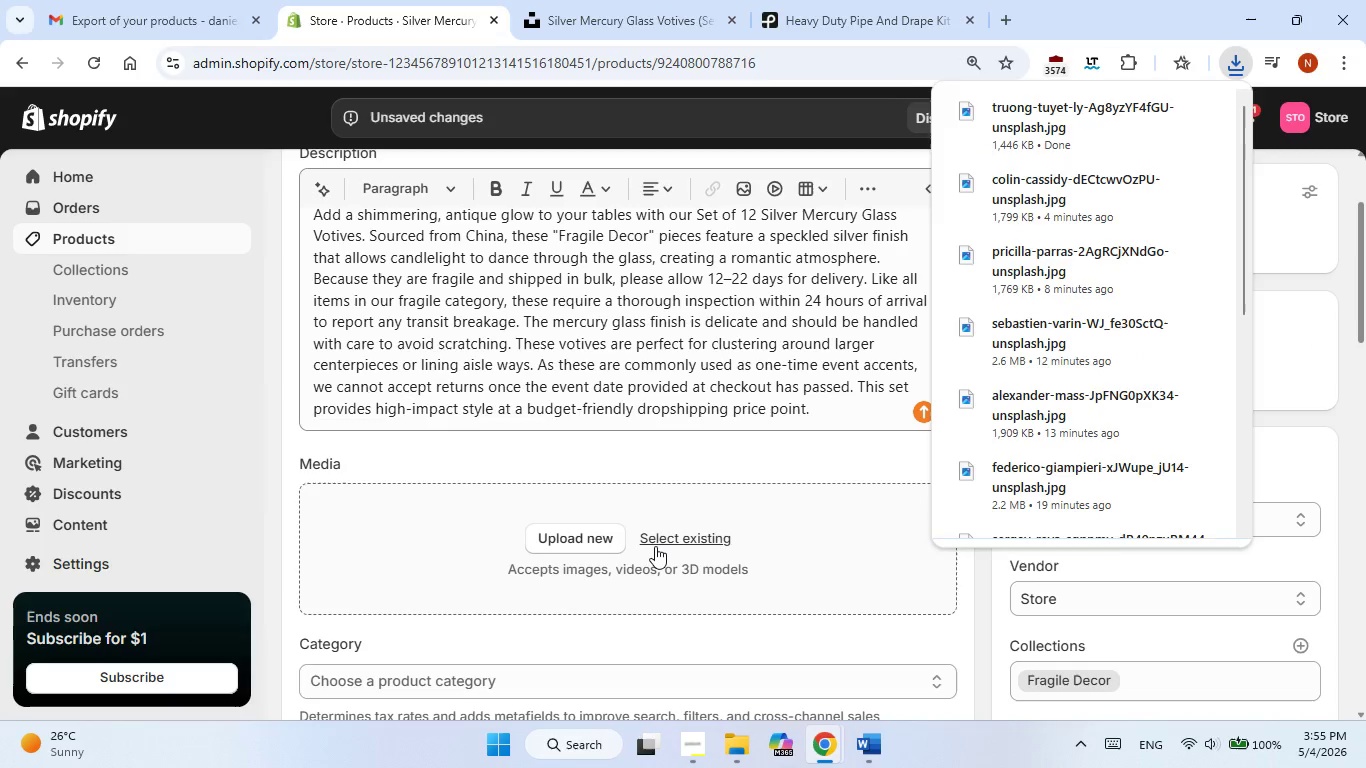 
left_click([655, 546])
 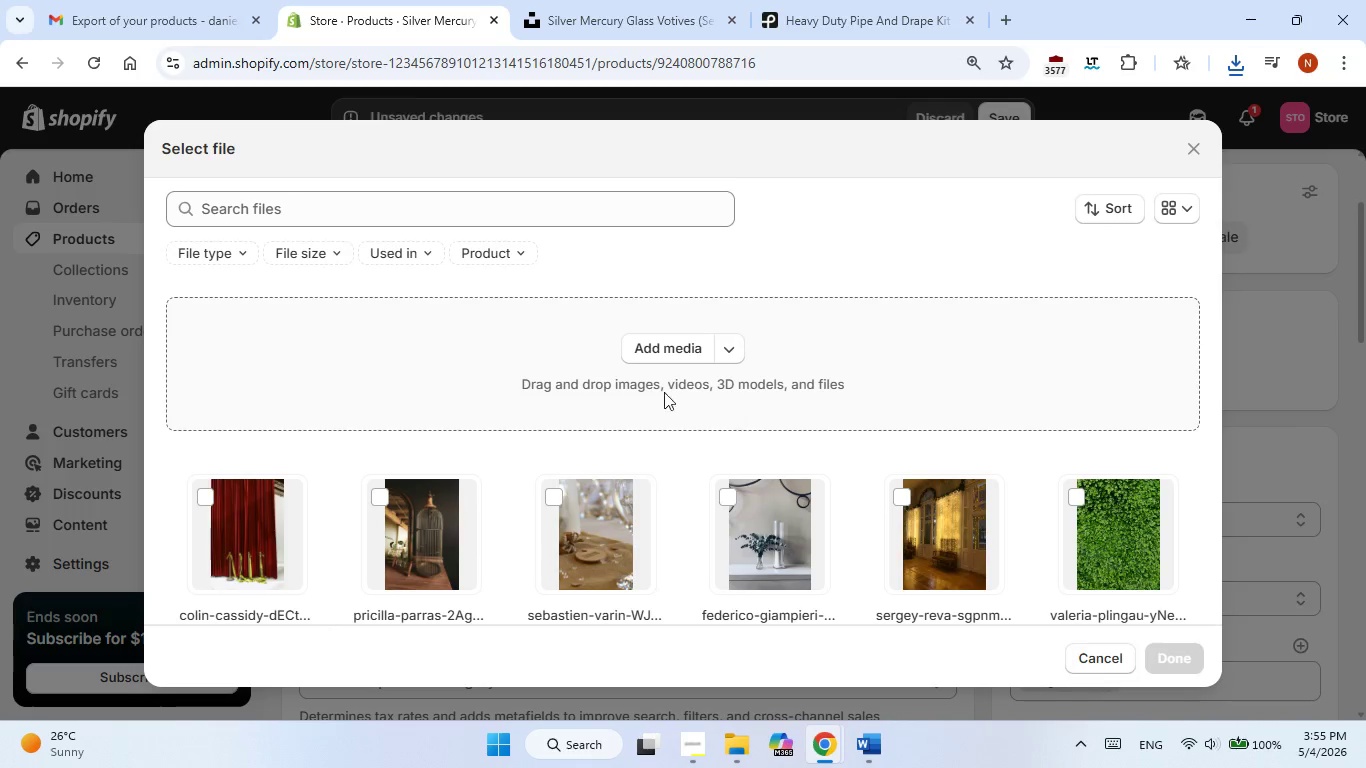 
left_click([666, 348])
 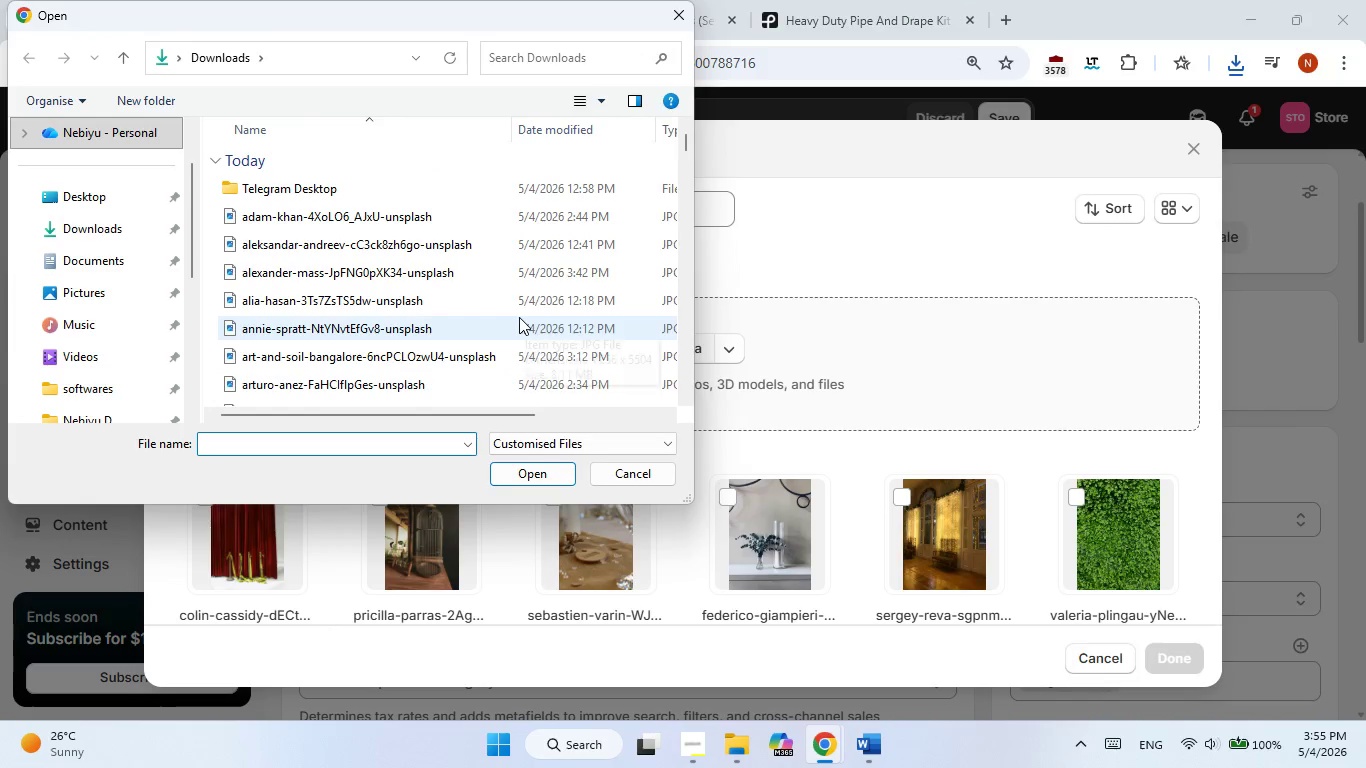 
wait(6.83)
 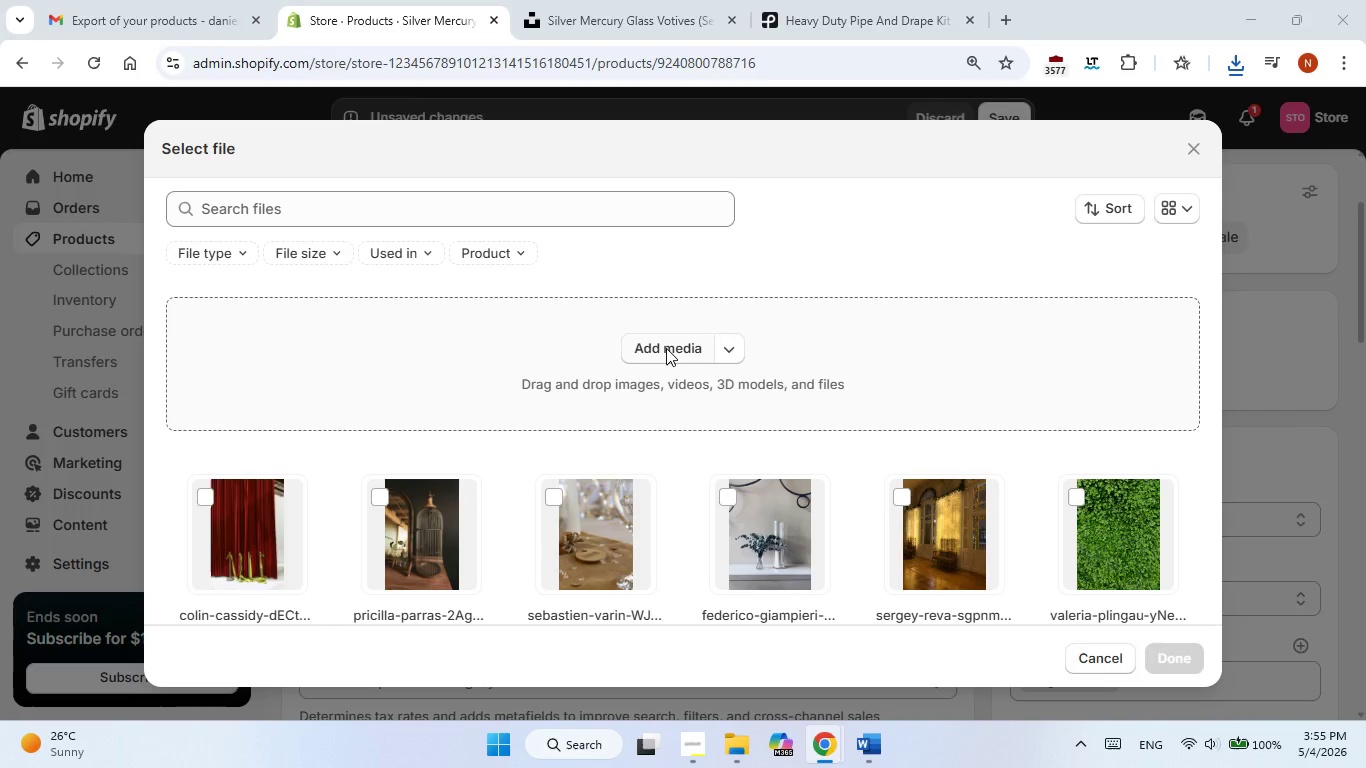 
scroll: coordinate [357, 236], scroll_direction: down, amount: 3.0
 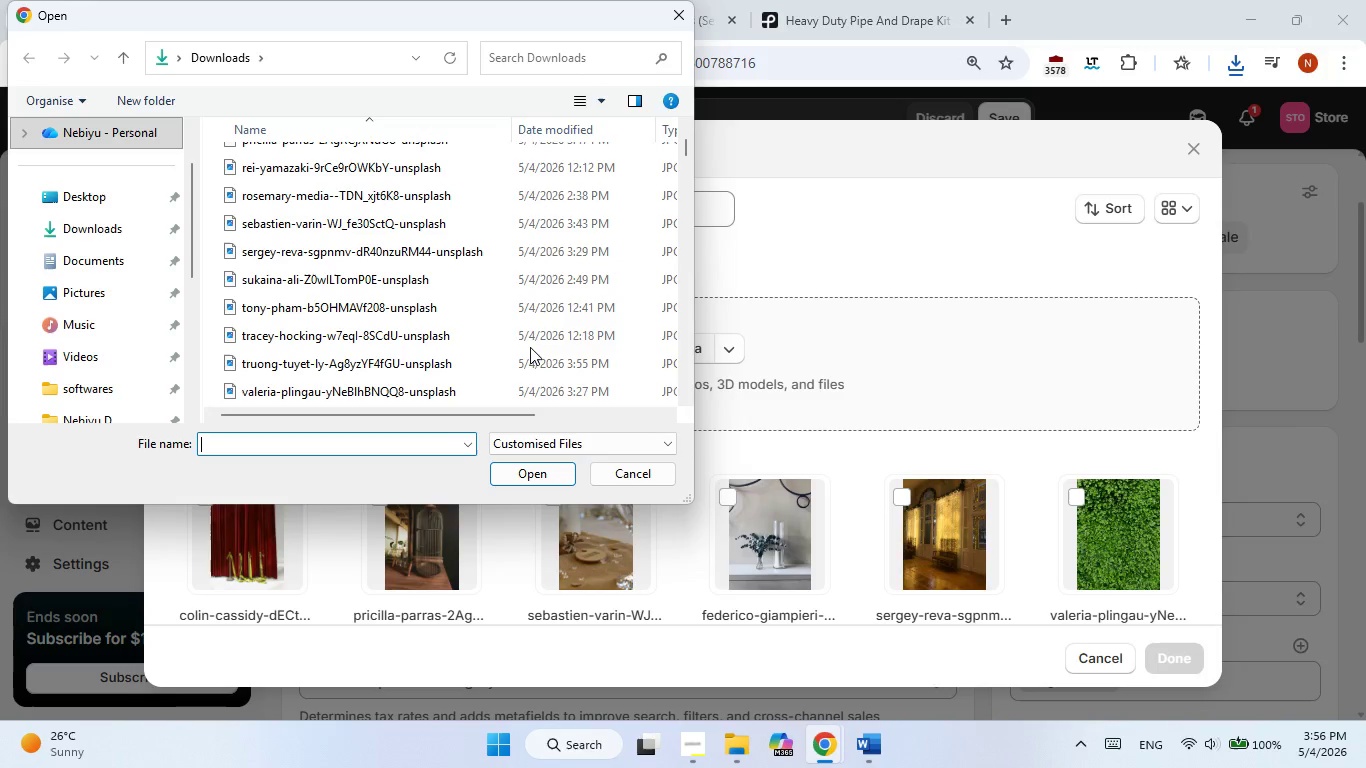 
double_click([530, 362])
 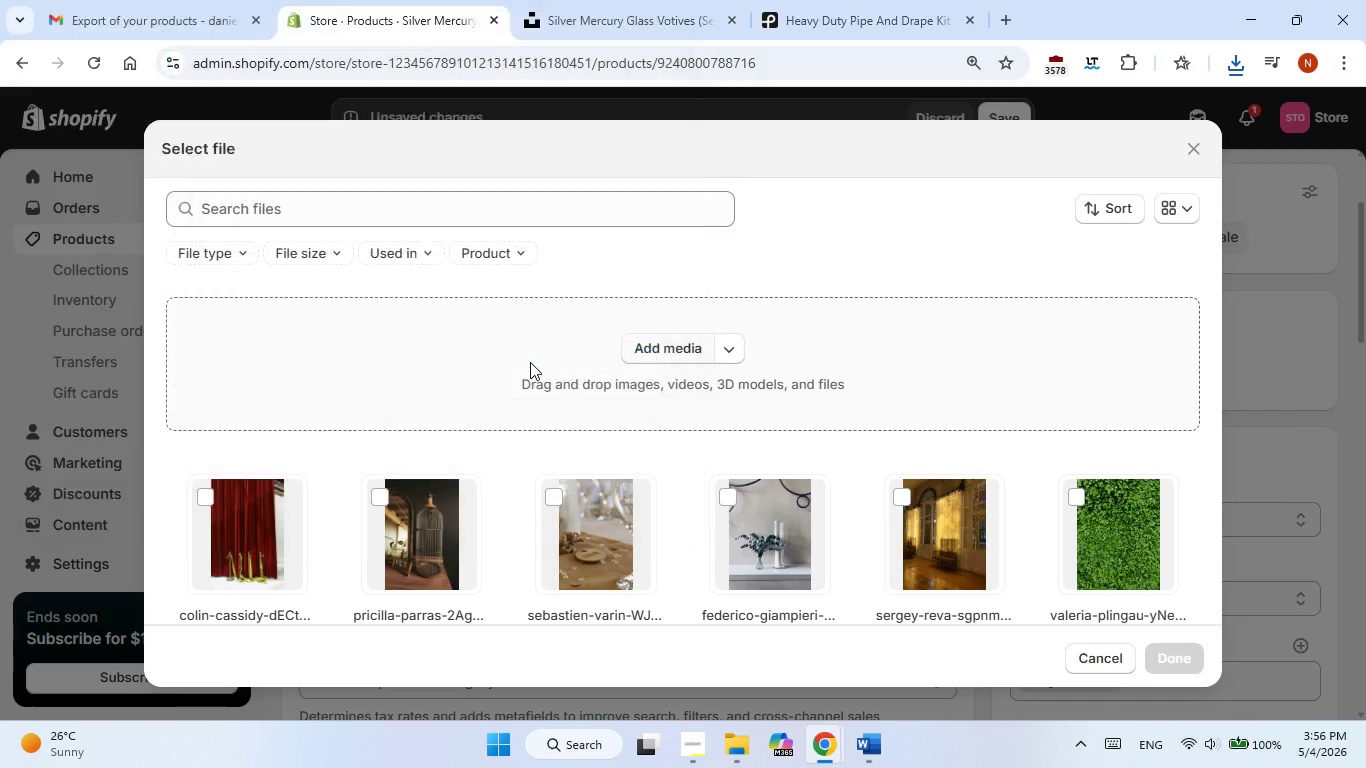 
triple_click([530, 362])
 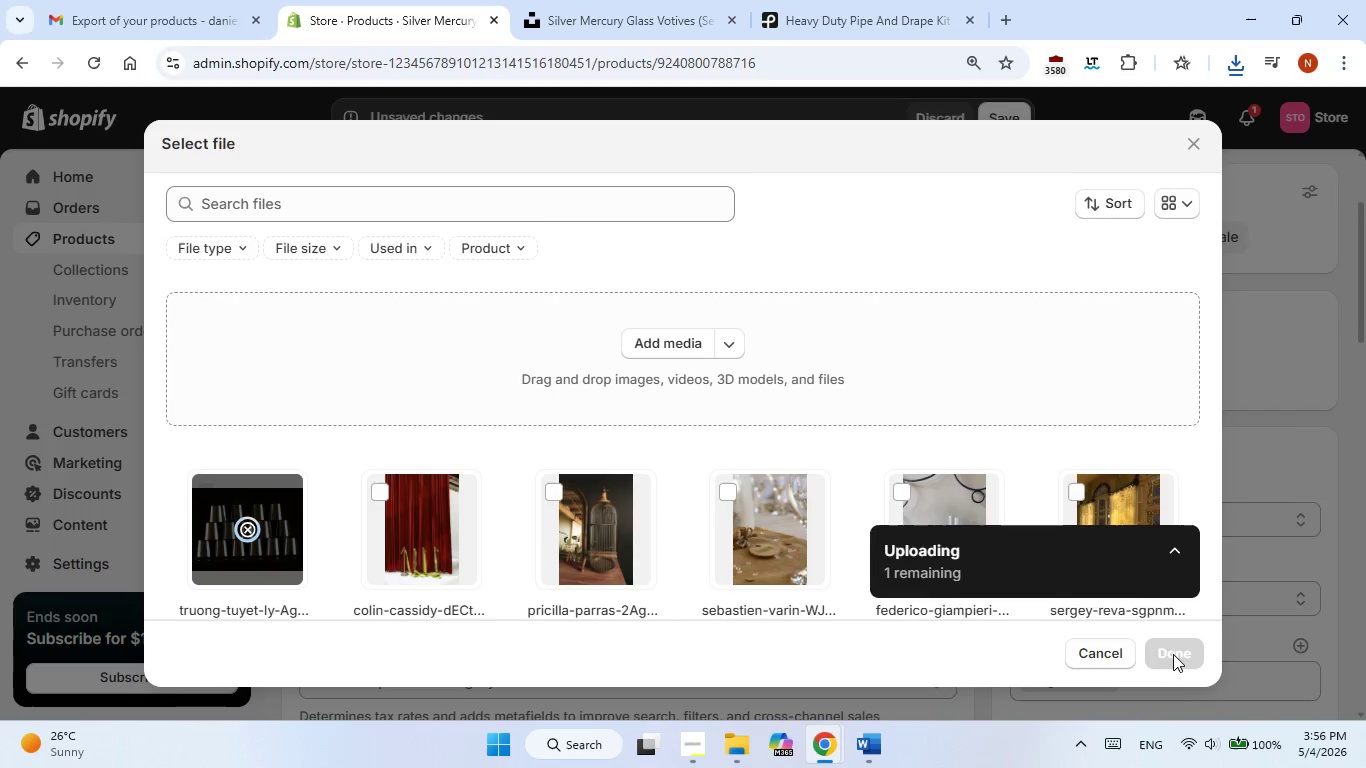 
wait(11.27)
 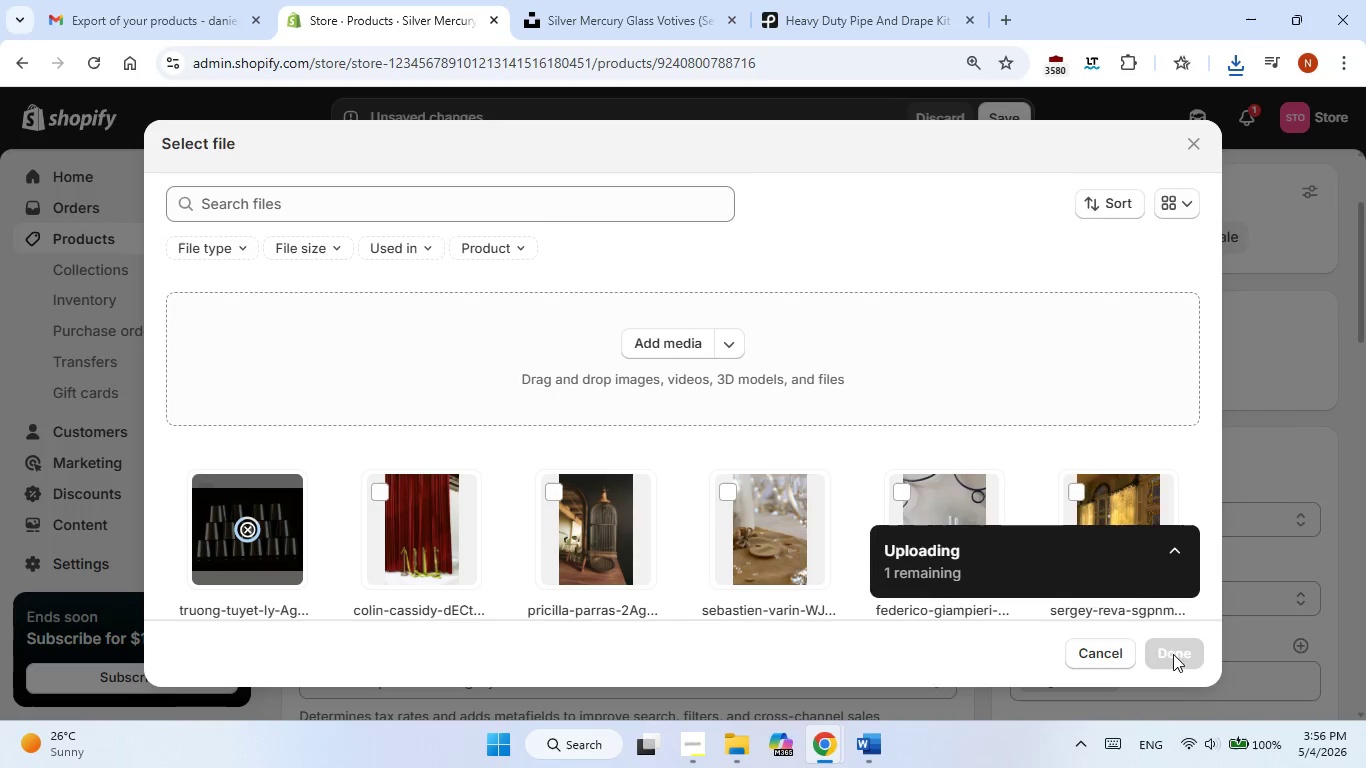 
left_click([1173, 654])
 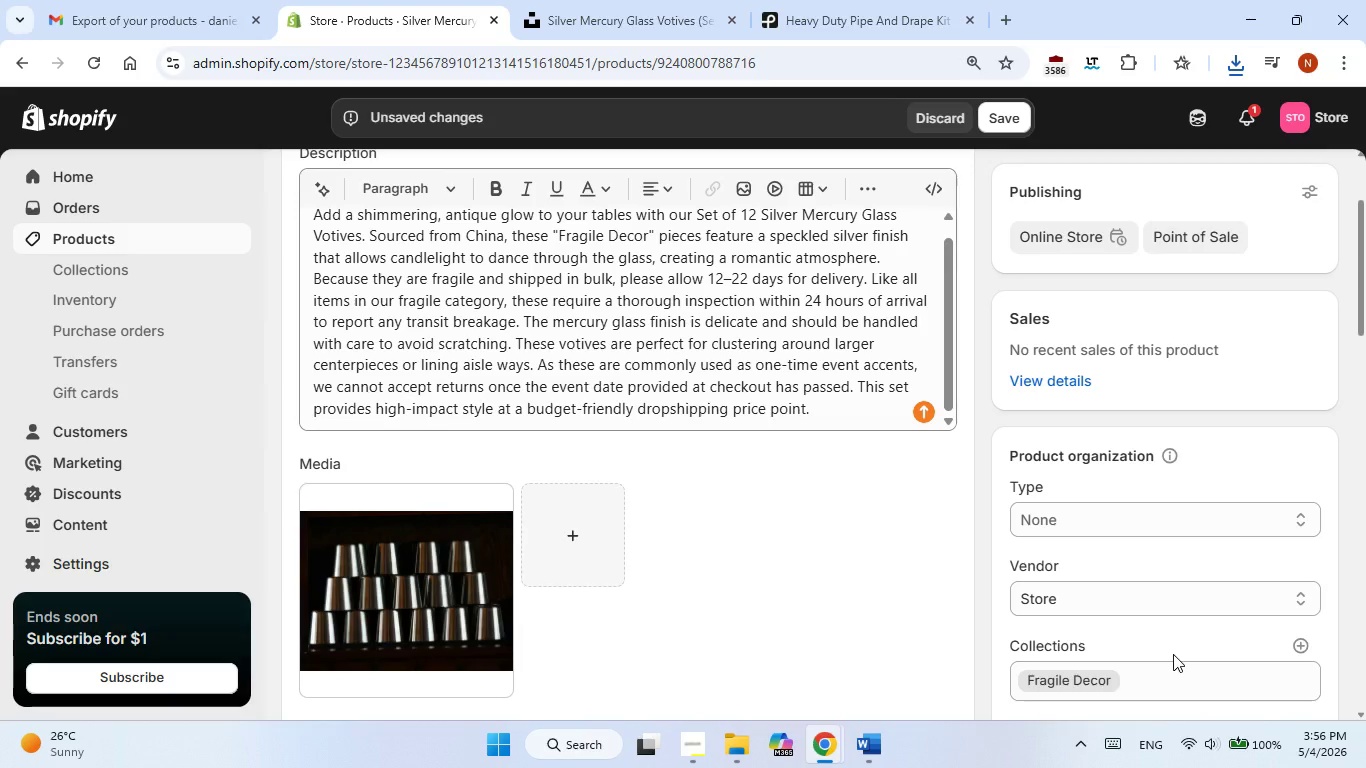 
wait(12.83)
 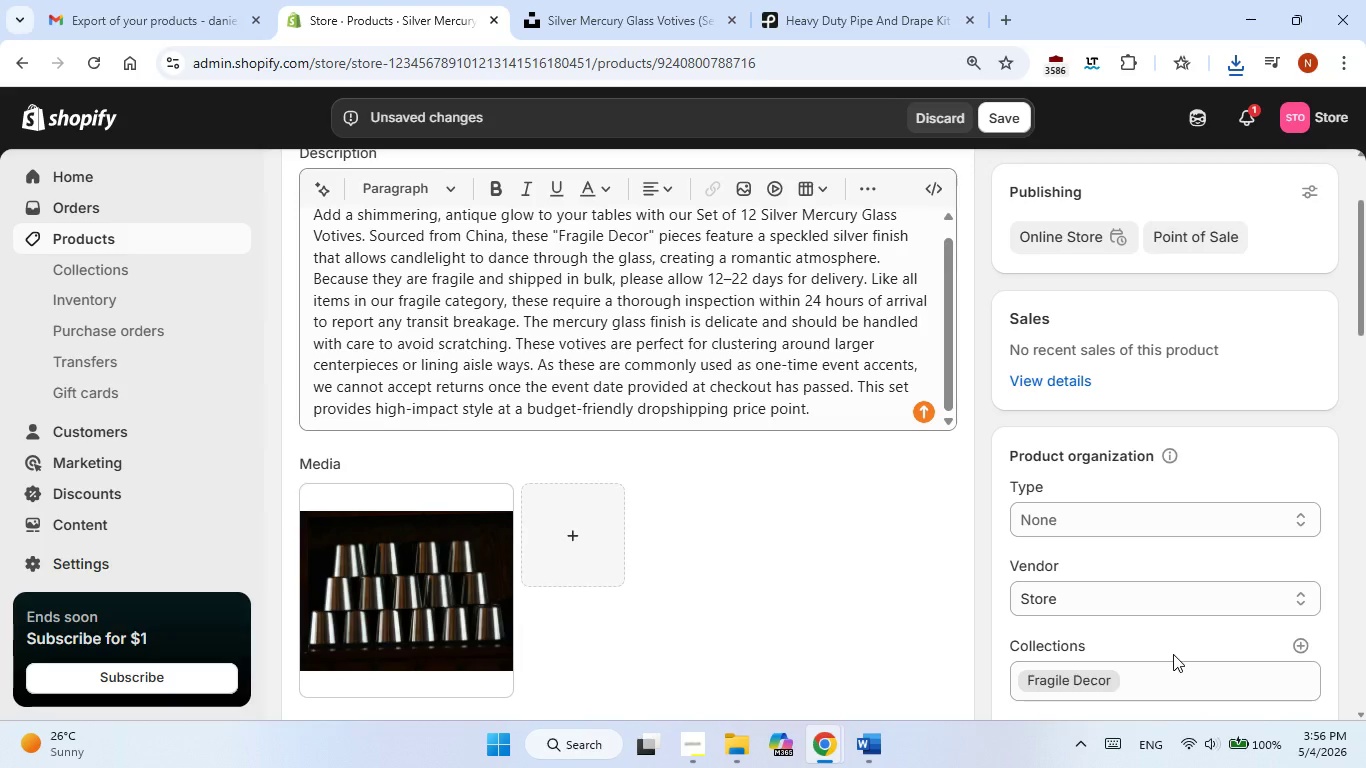 
scroll: coordinate [1173, 654], scroll_direction: down, amount: 1.0
 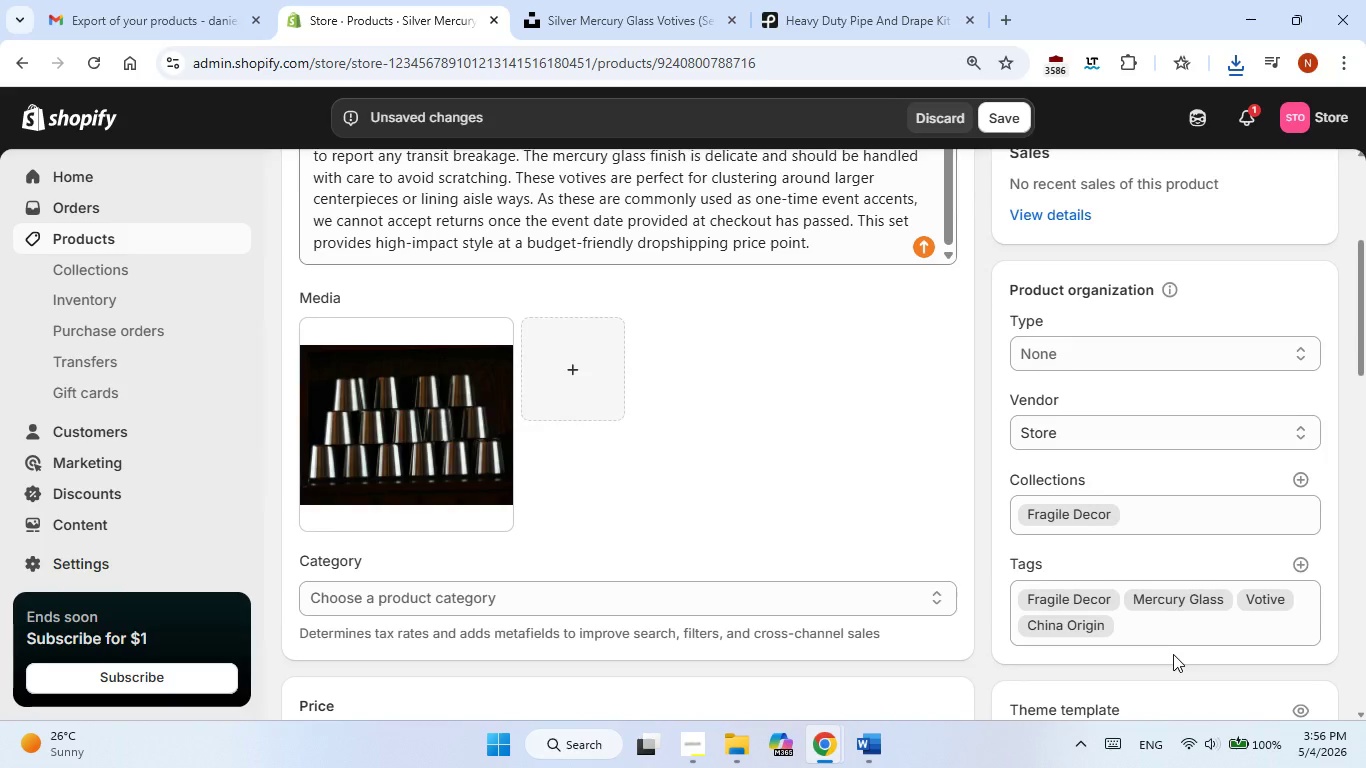 
scroll: coordinate [1173, 654], scroll_direction: up, amount: 8.0
 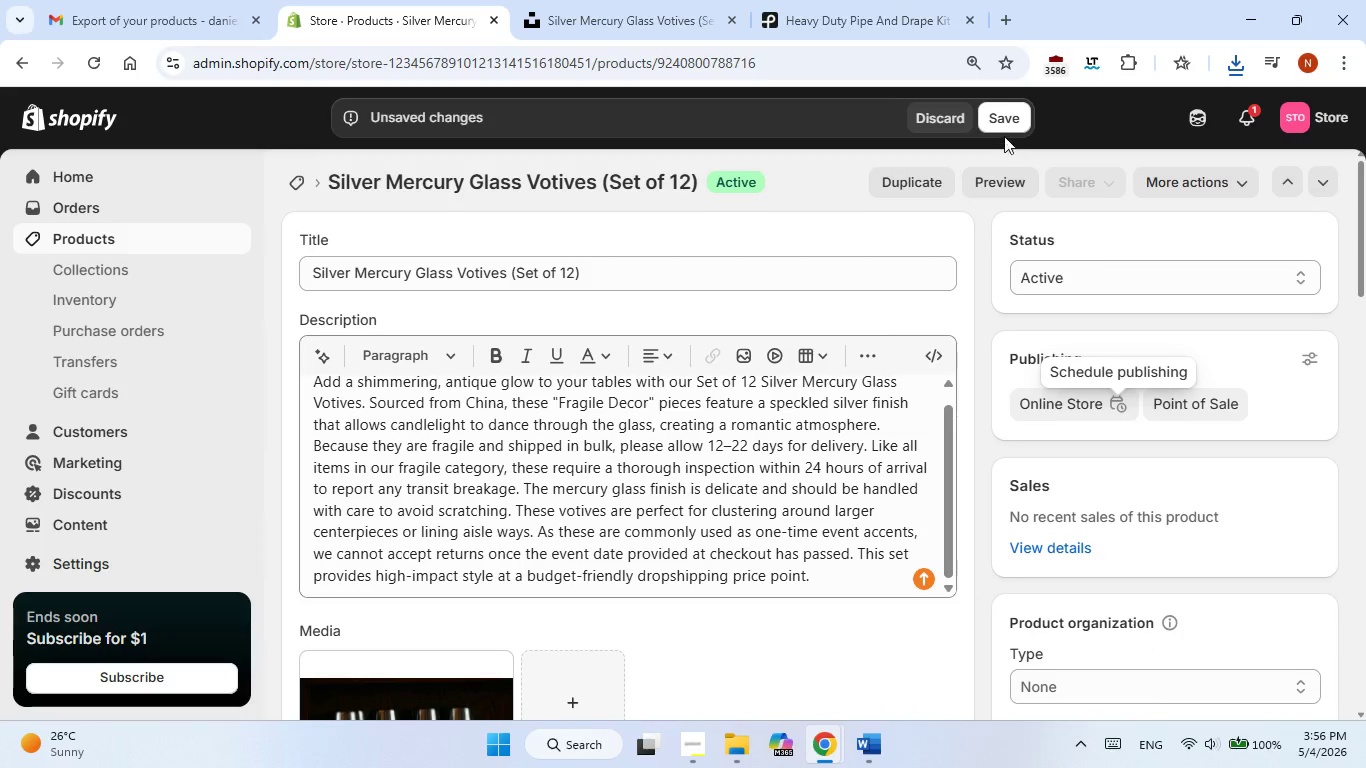 
left_click([1004, 114])
 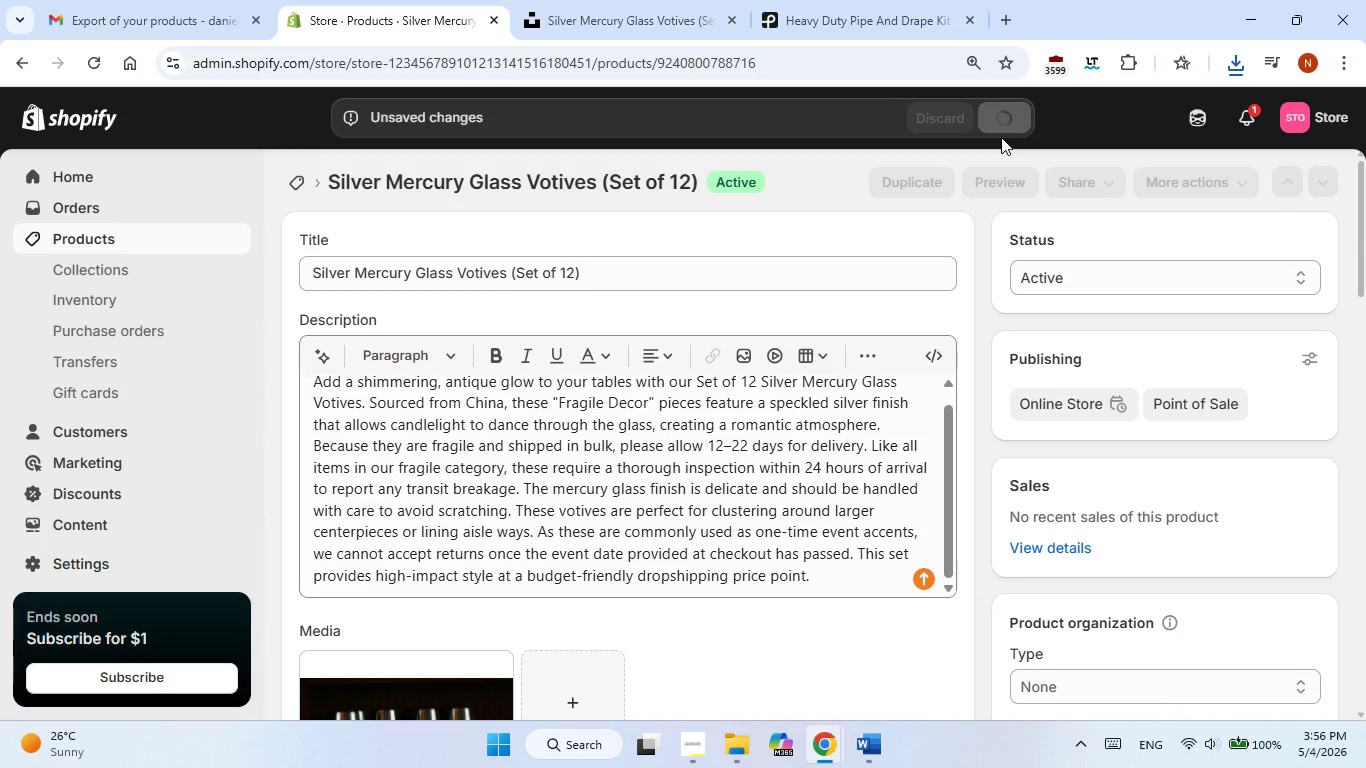 
wait(10.75)
 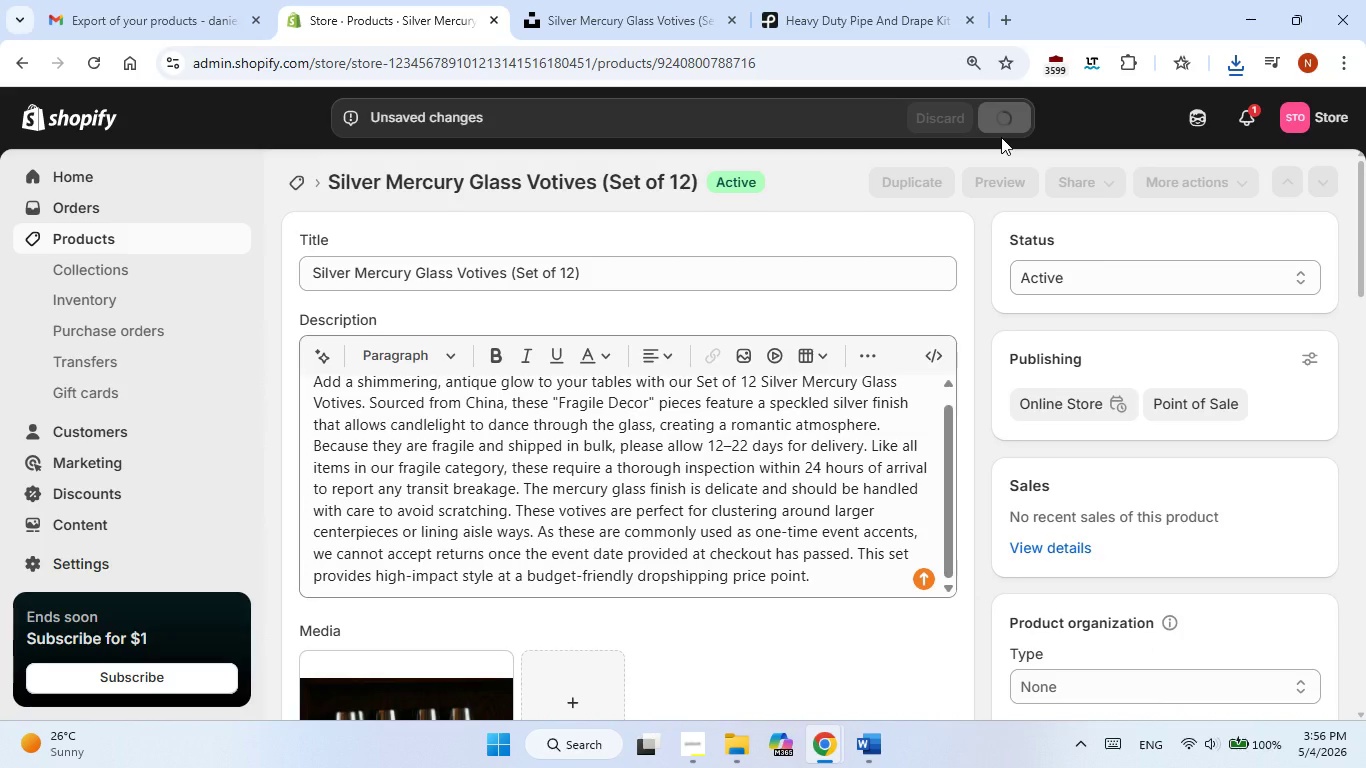 
left_click([1280, 182])
 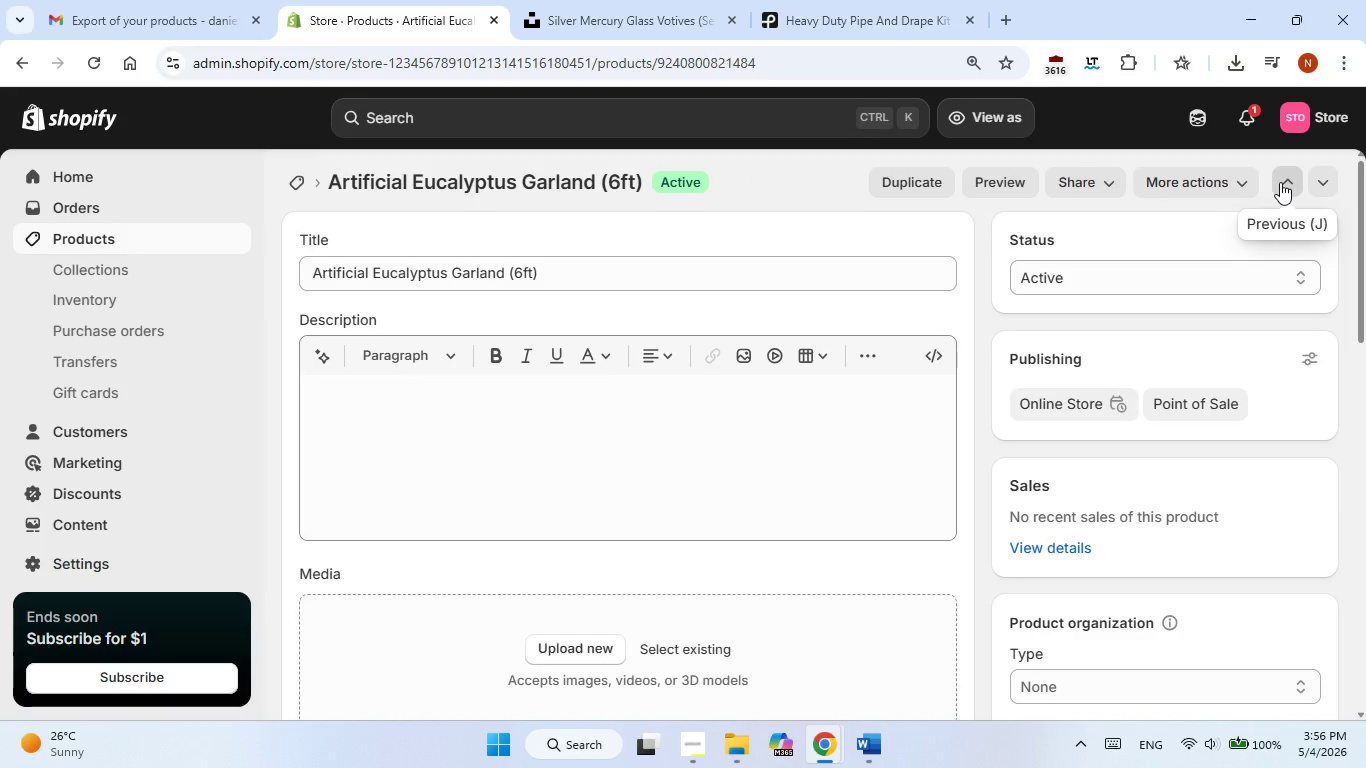 
wait(12.53)
 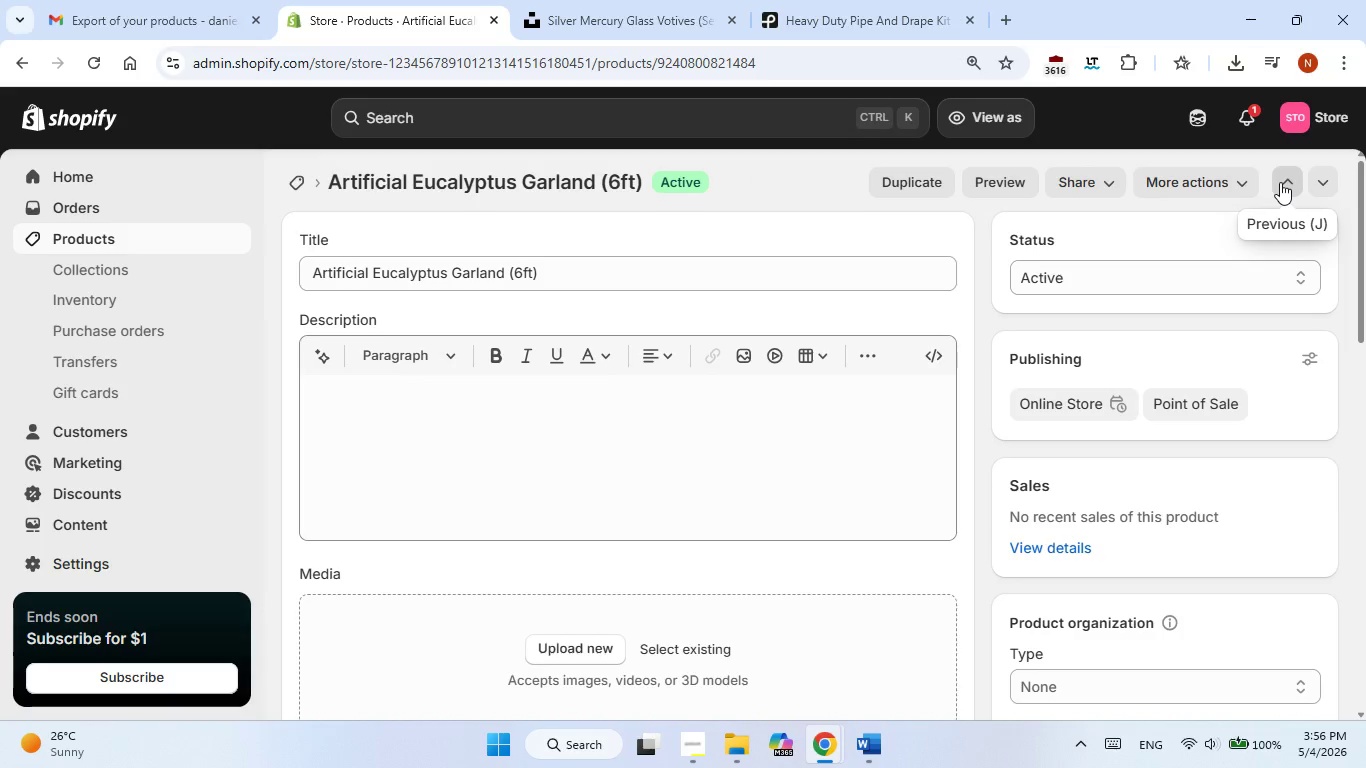 
left_click([713, 451])
 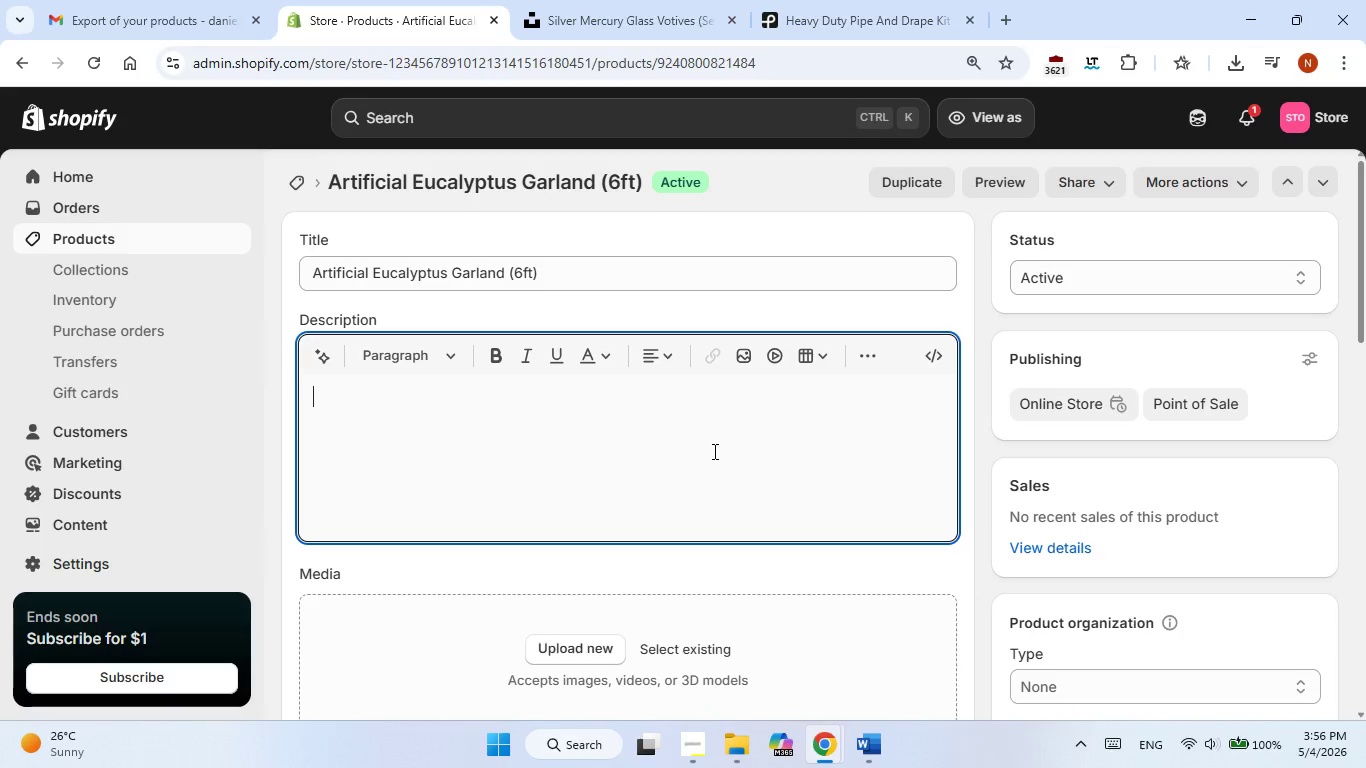 
left_click([713, 451])
 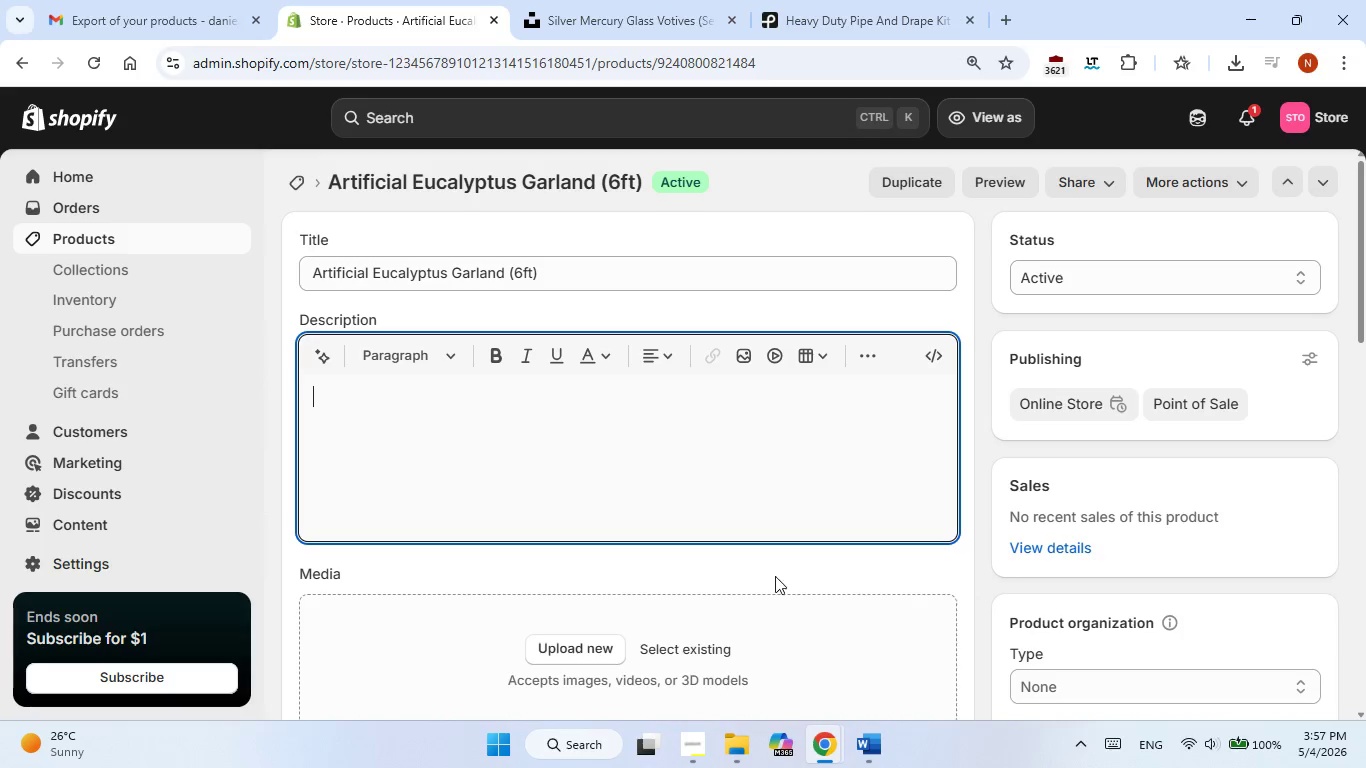 
left_click([870, 766])
 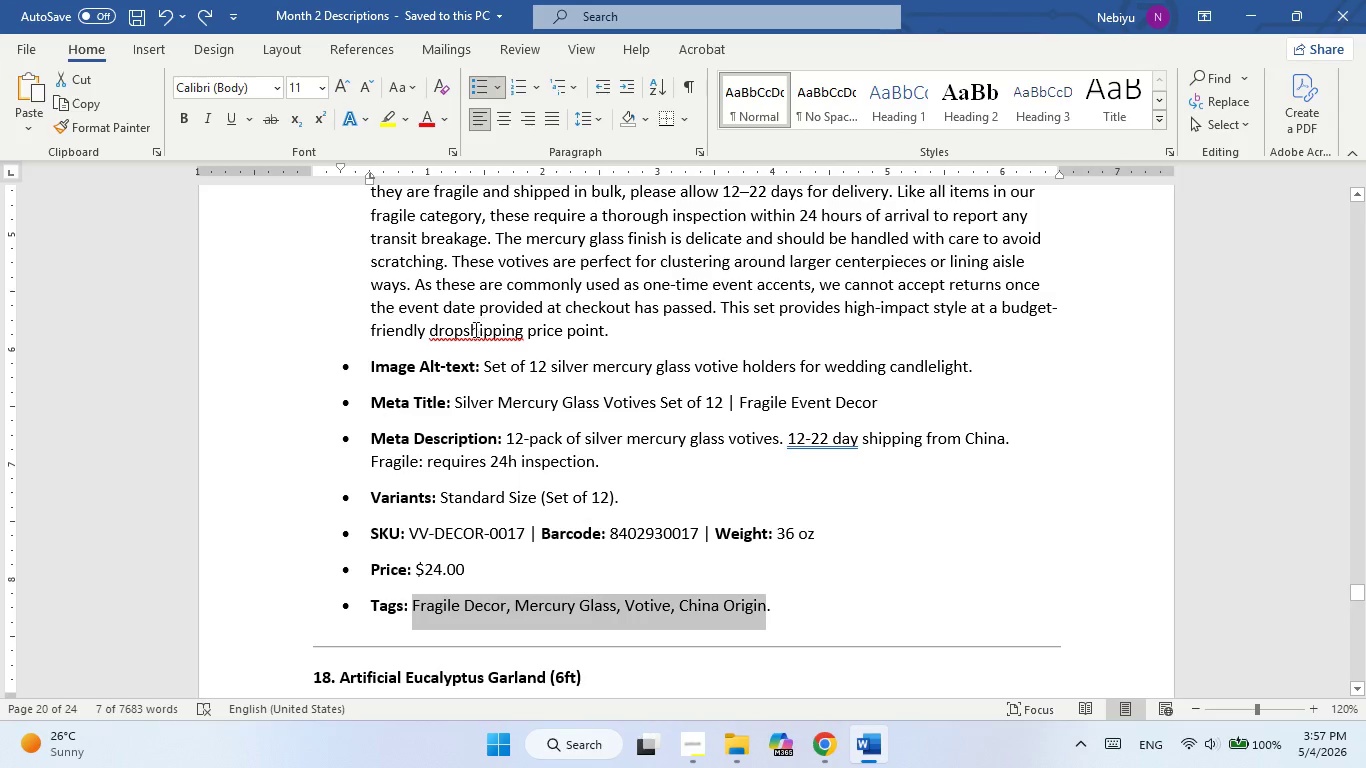 
scroll: coordinate [489, 380], scroll_direction: down, amount: 6.0
 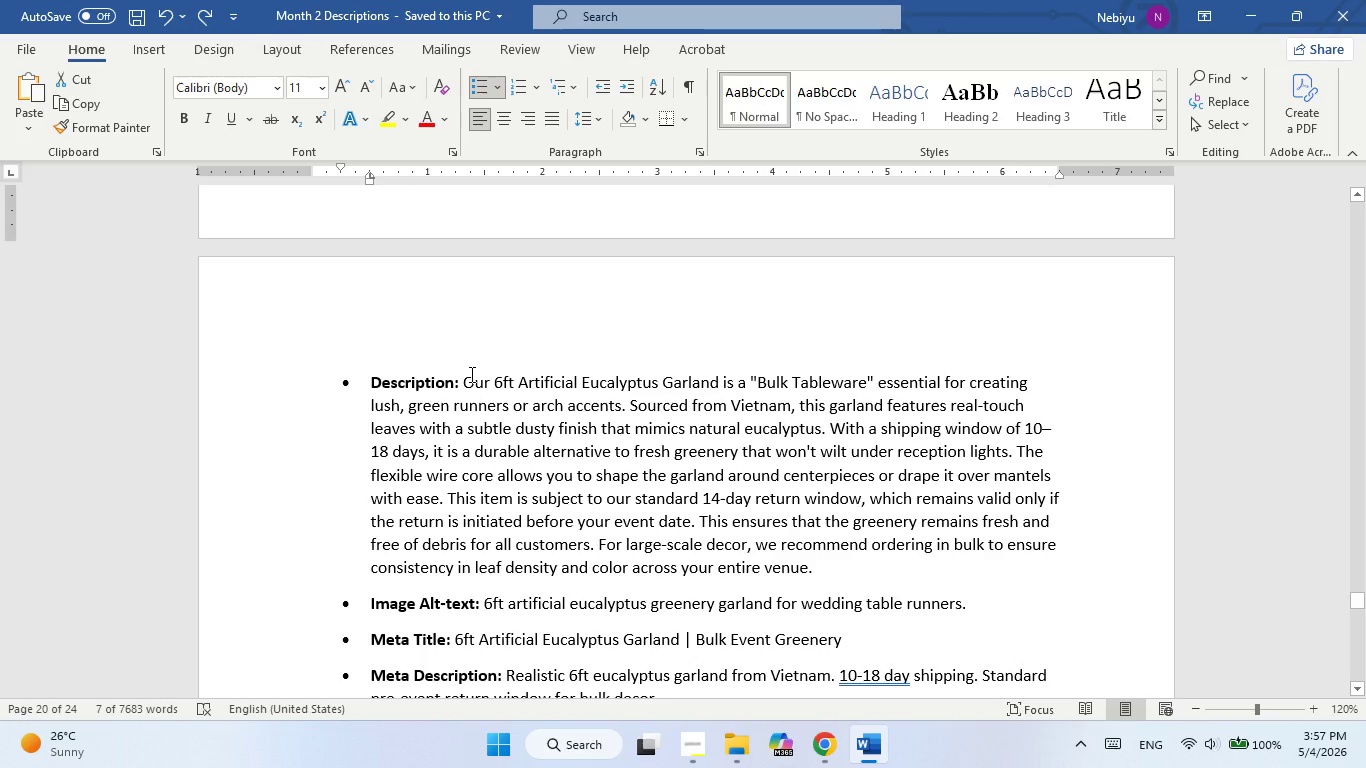 
left_click_drag(start_coordinate=[470, 374], to_coordinate=[826, 573])
 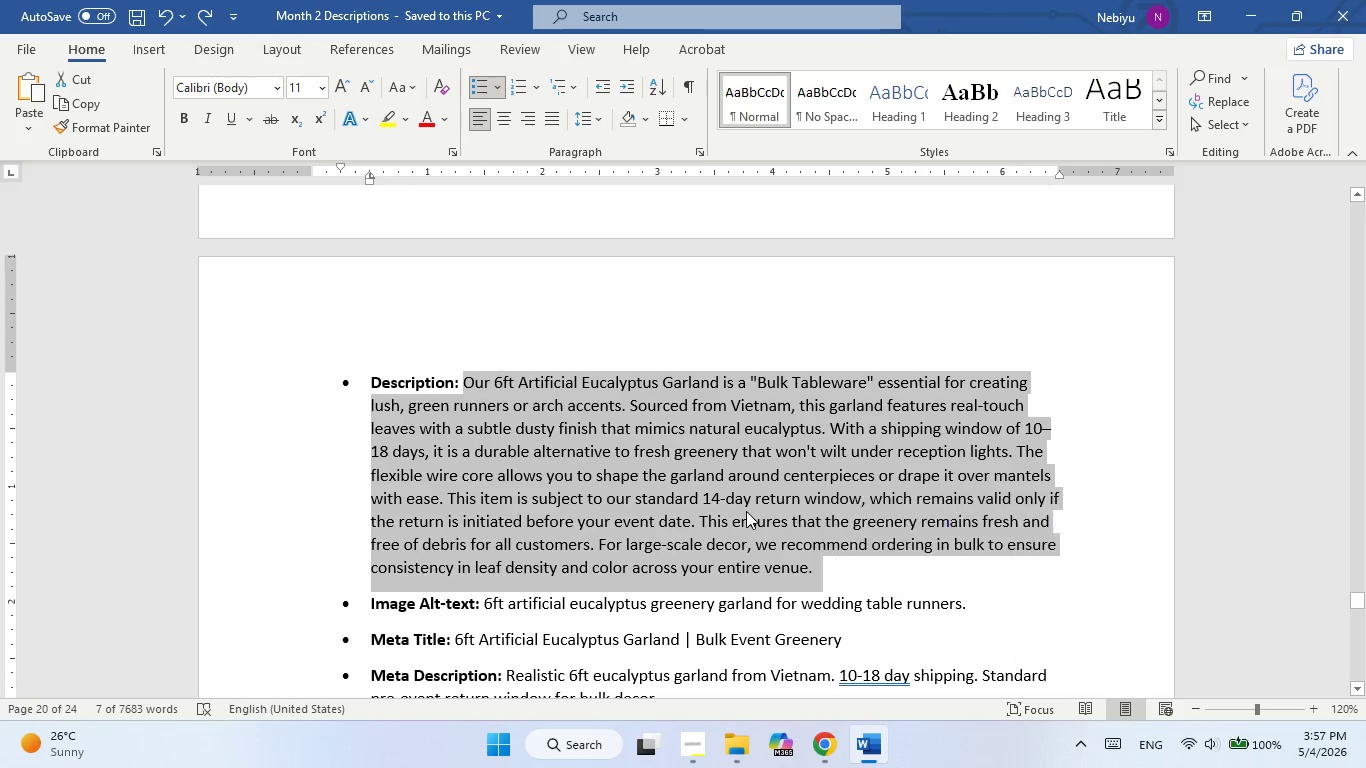 
right_click([746, 511])
 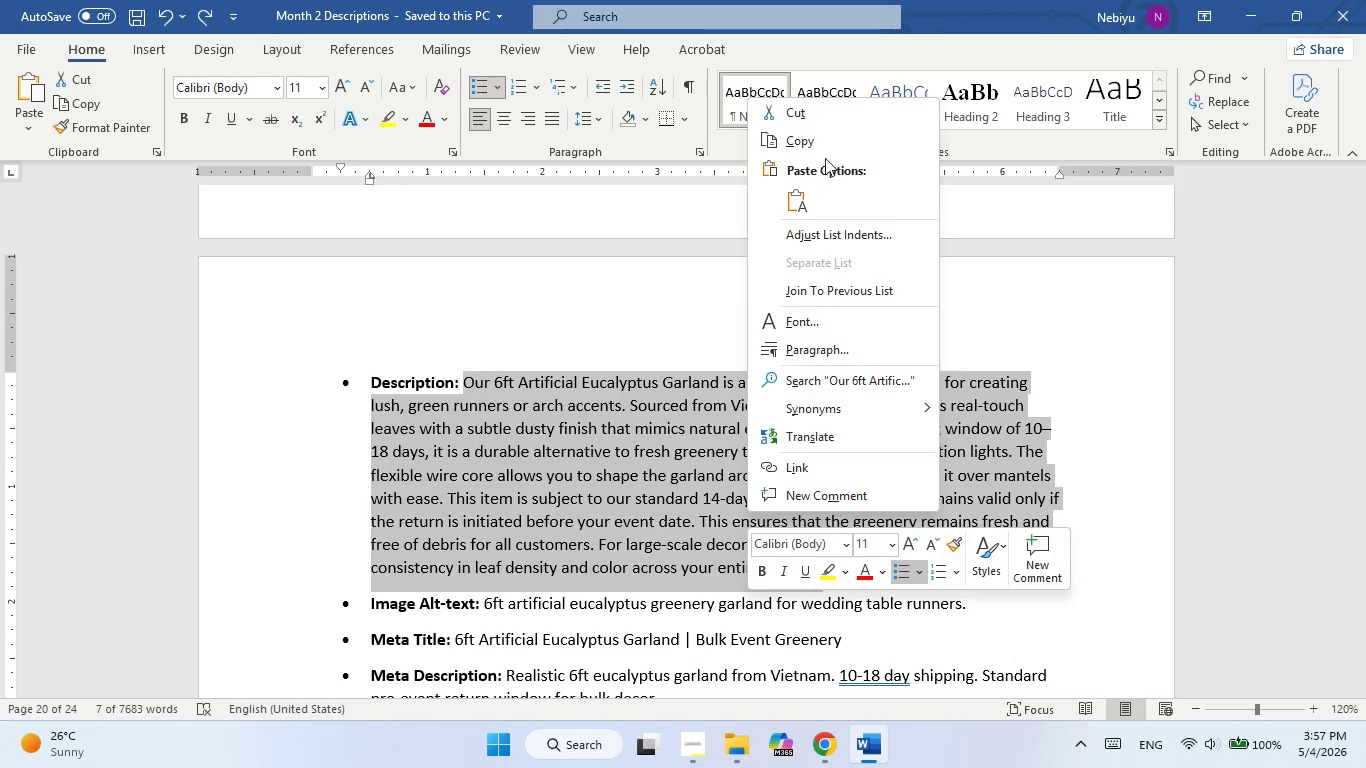 
left_click([819, 143])
 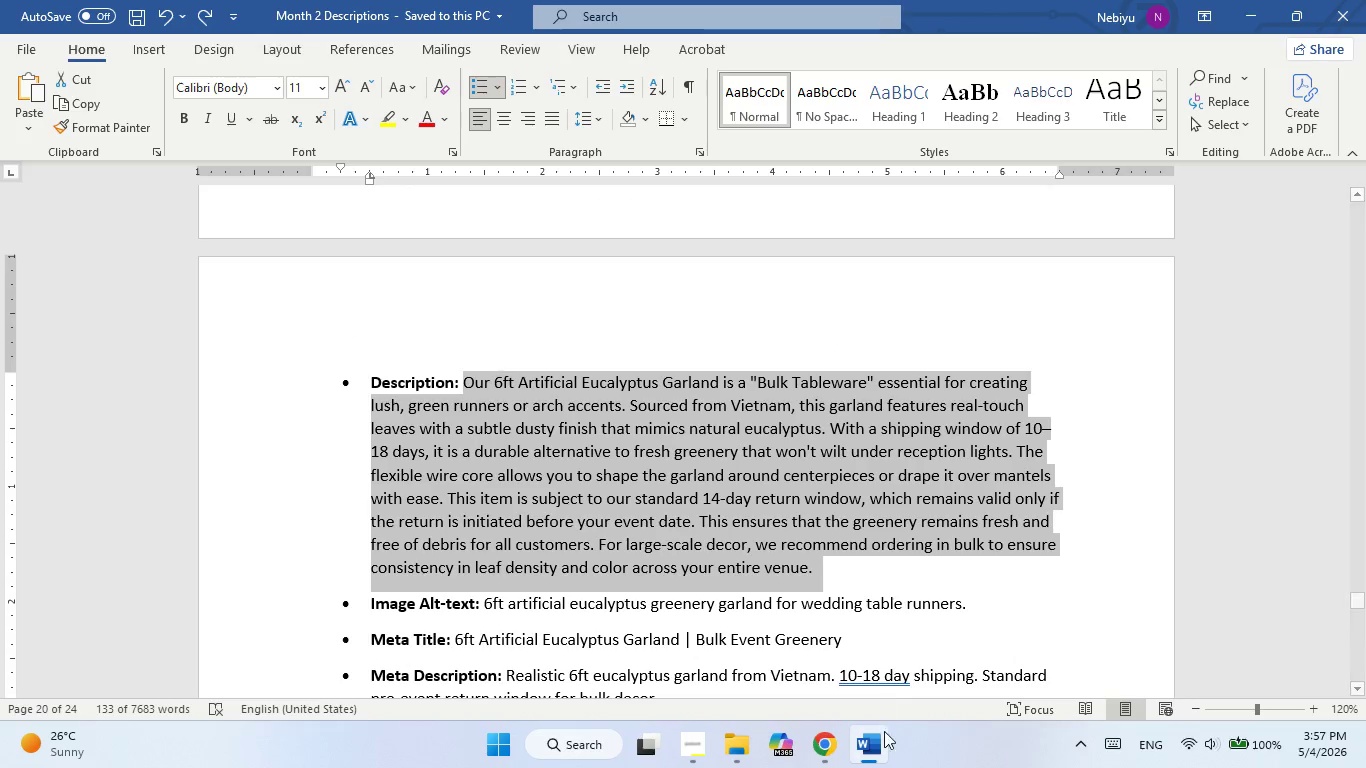 
left_click([871, 750])
 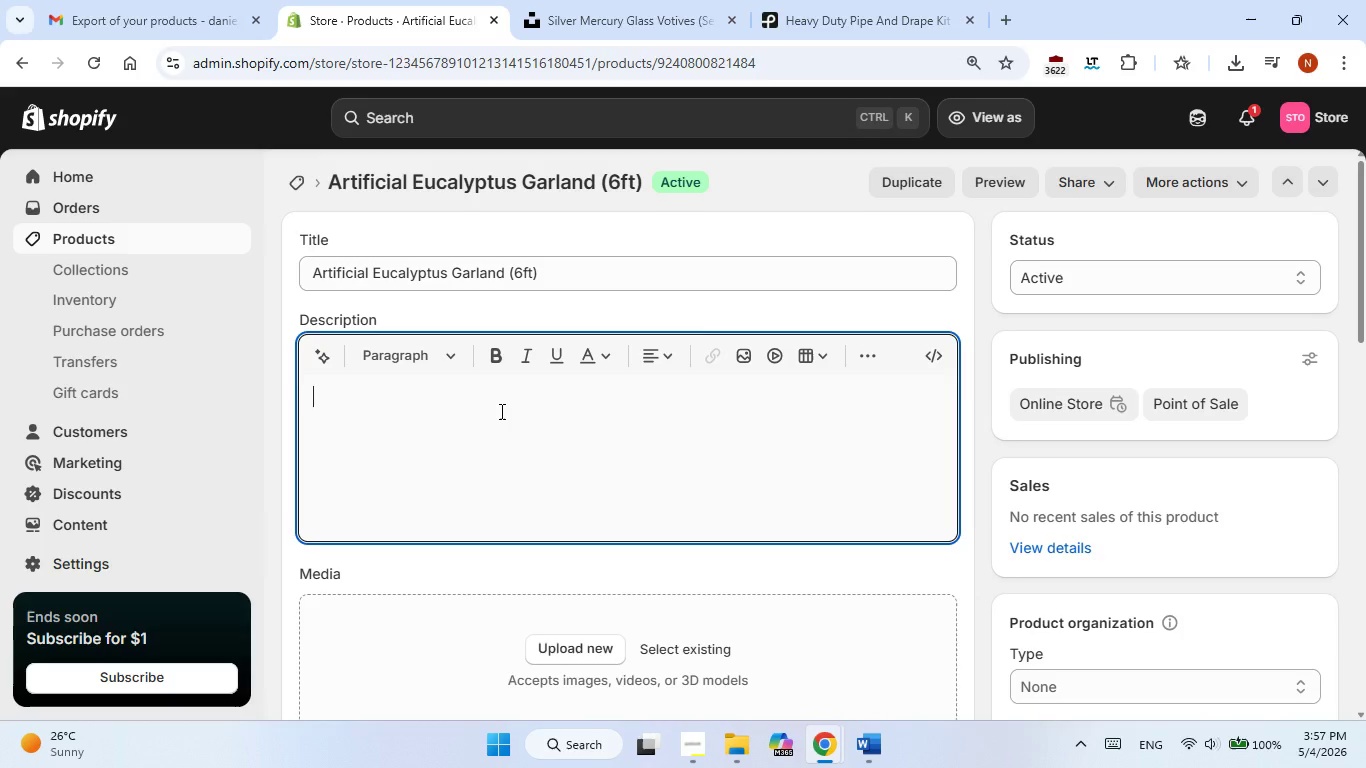 
left_click([500, 411])
 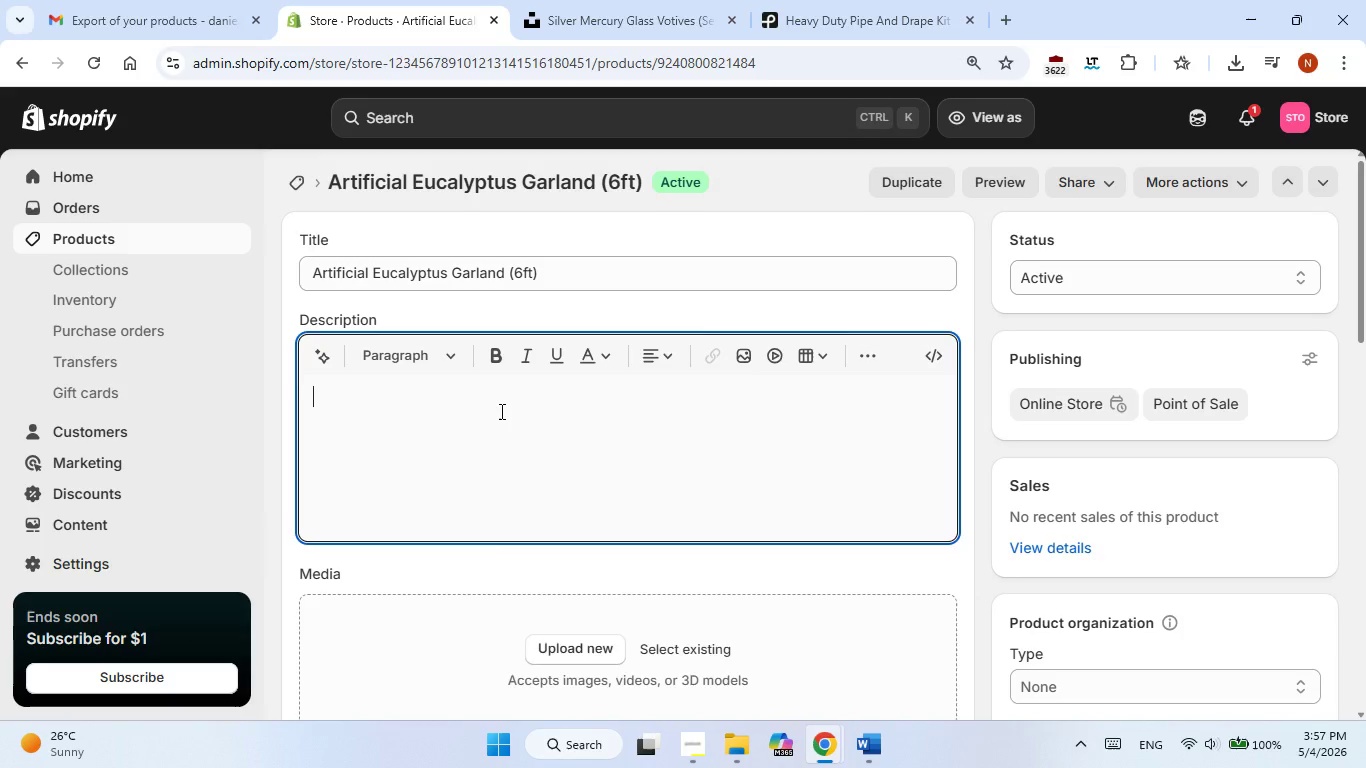 
right_click([500, 411])
 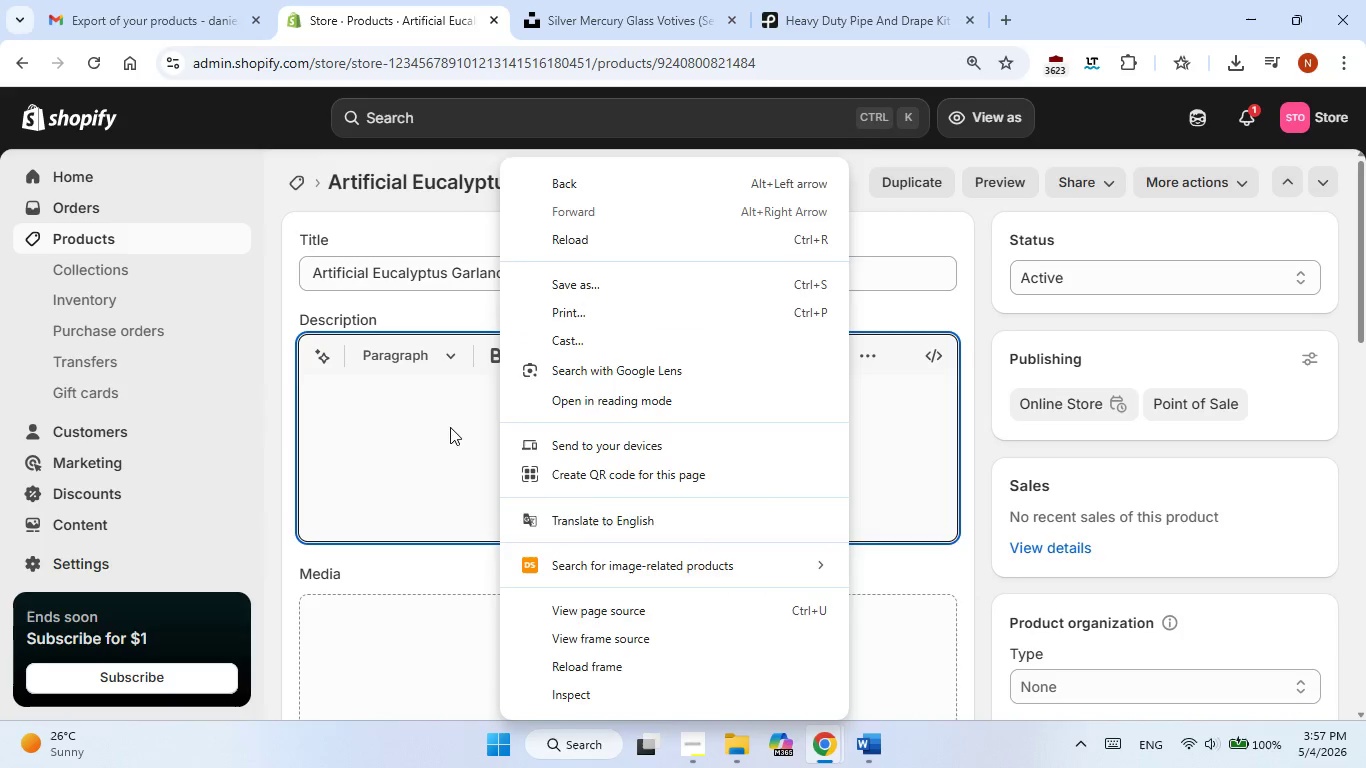 
left_click([428, 426])
 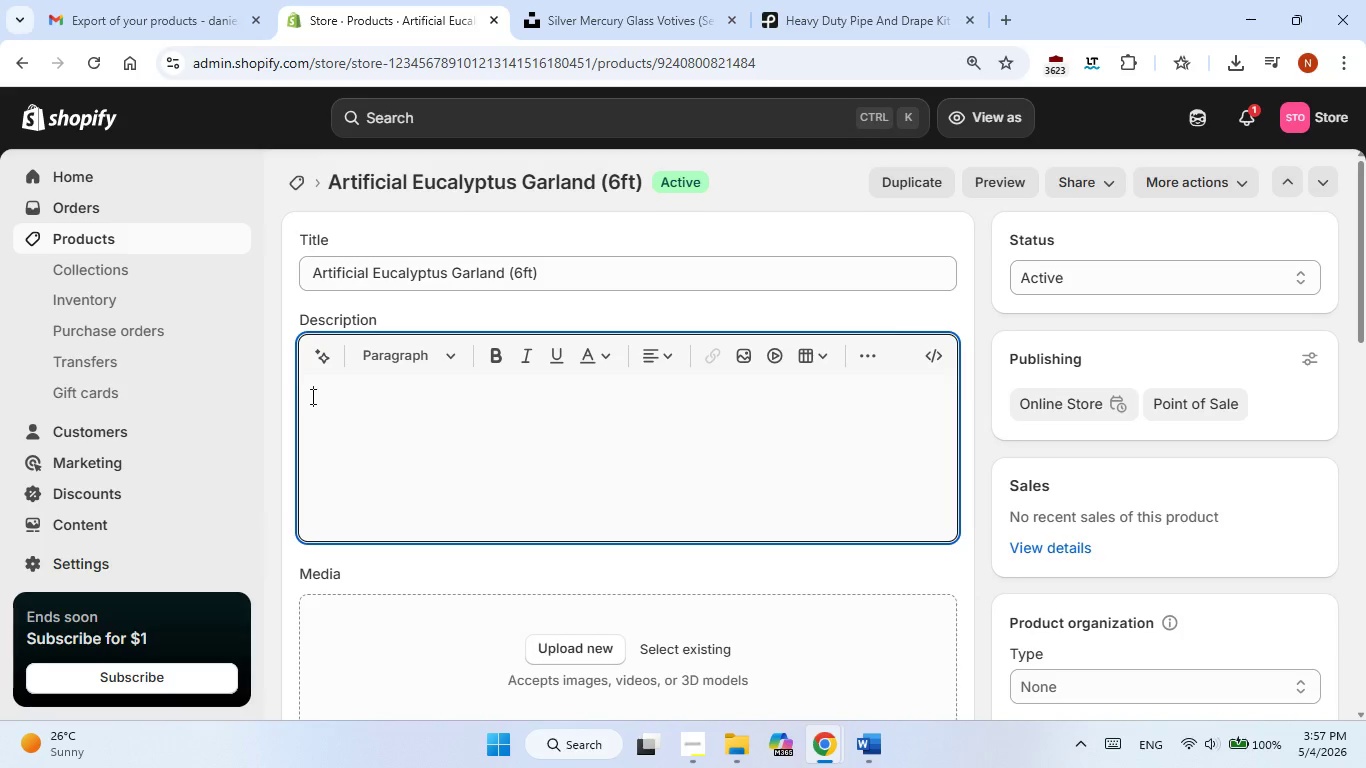 
right_click([311, 396])
 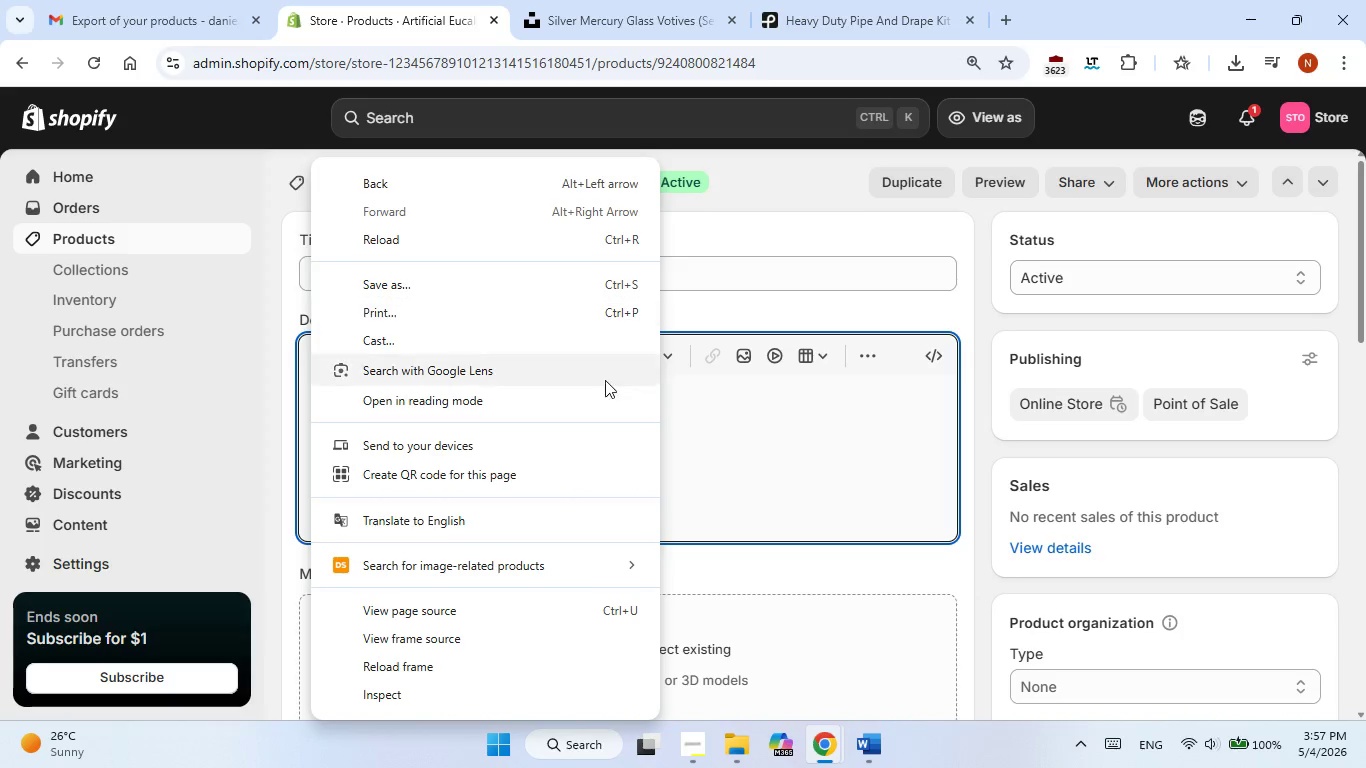 
left_click([745, 446])
 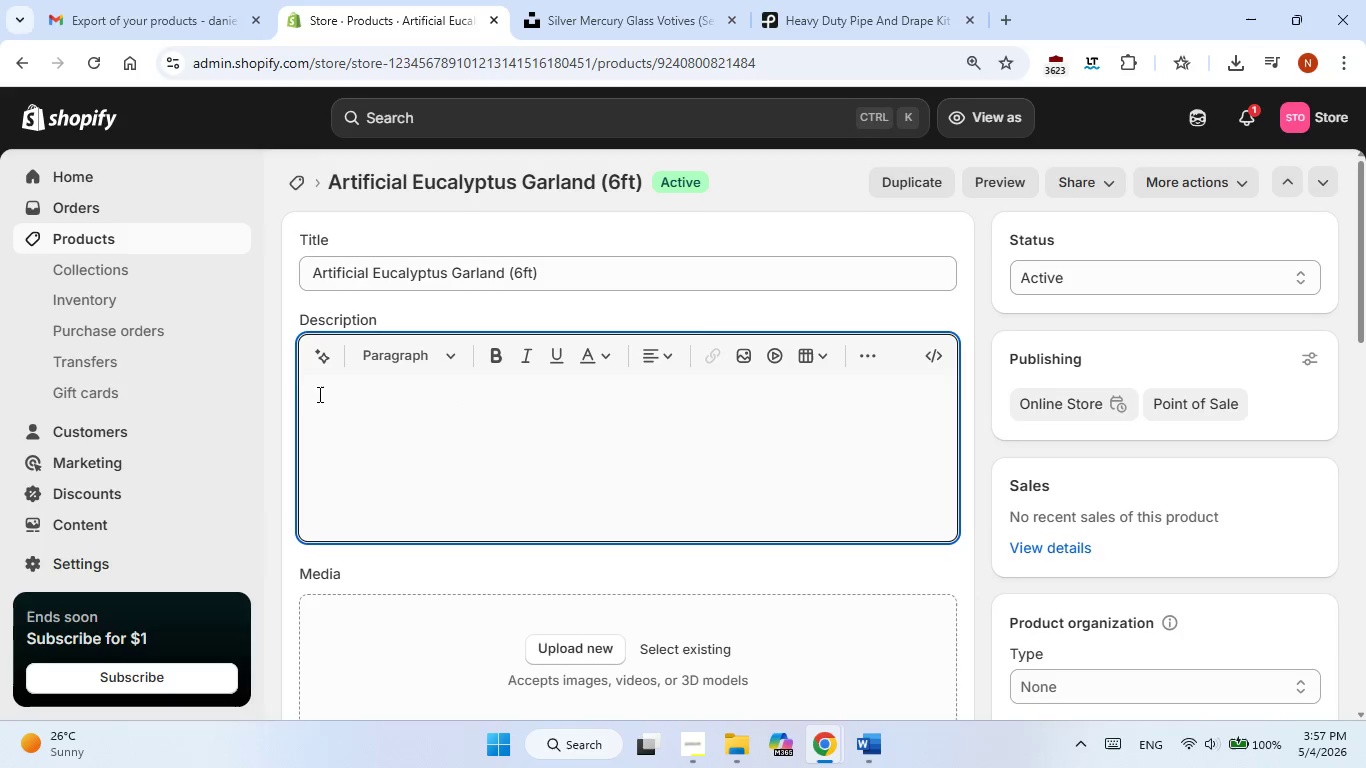 
right_click([318, 394])
 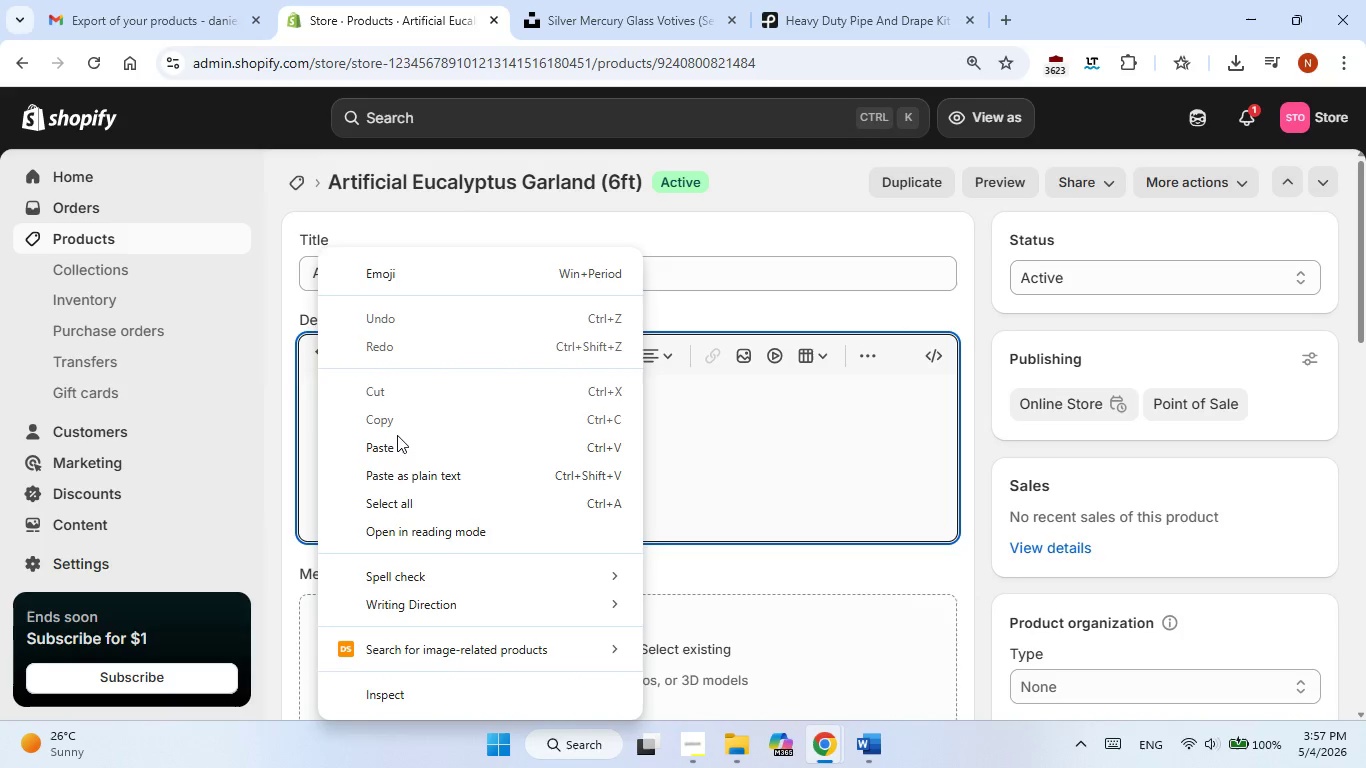 
left_click([397, 436])
 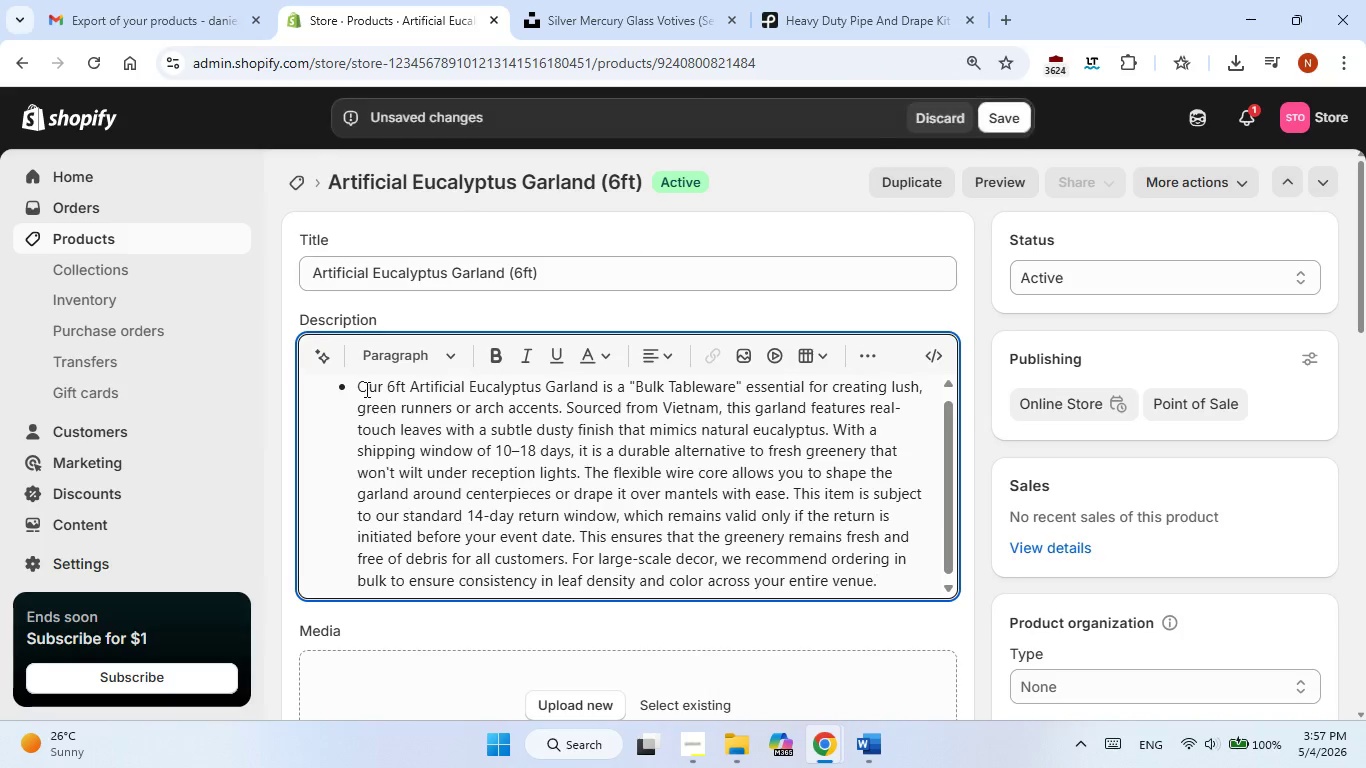 
left_click([365, 387])
 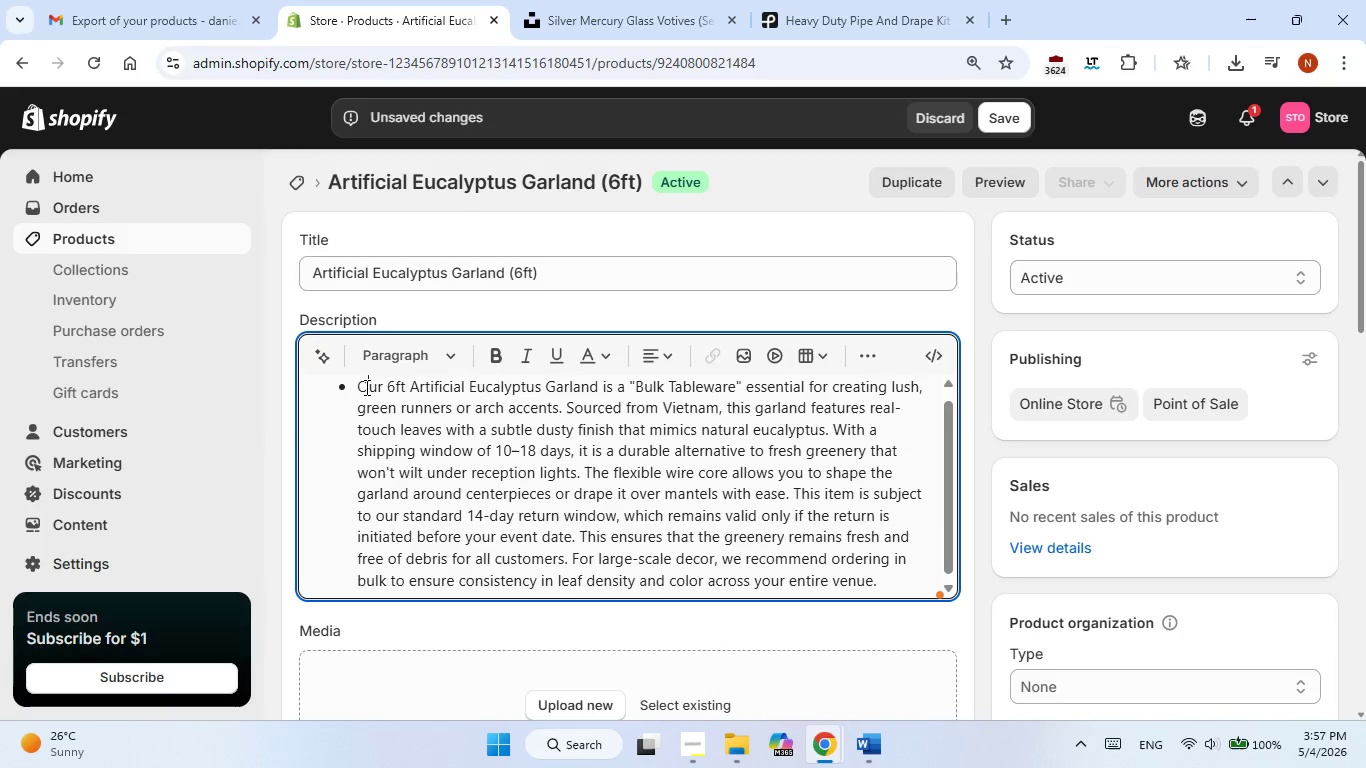 
key(ArrowLeft)
 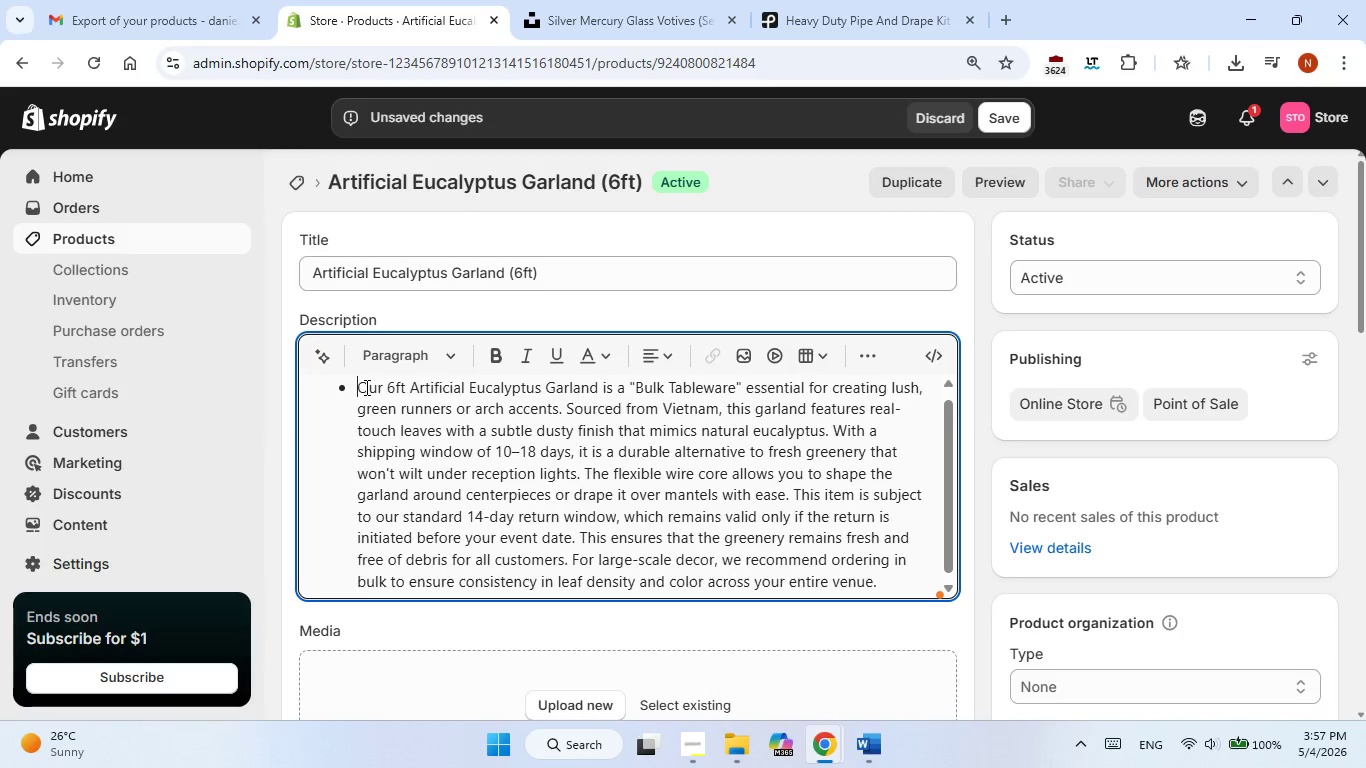 
key(Backspace)
 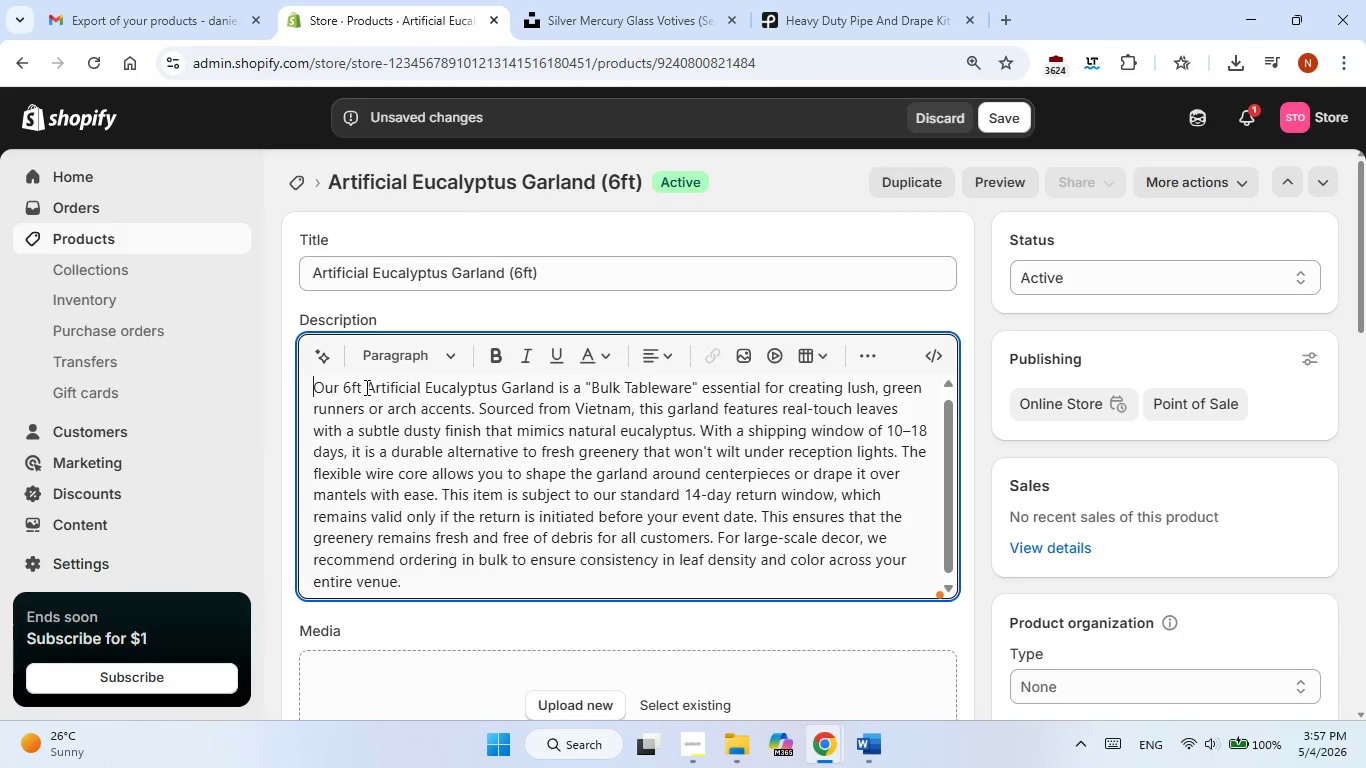 
key(Backspace)
 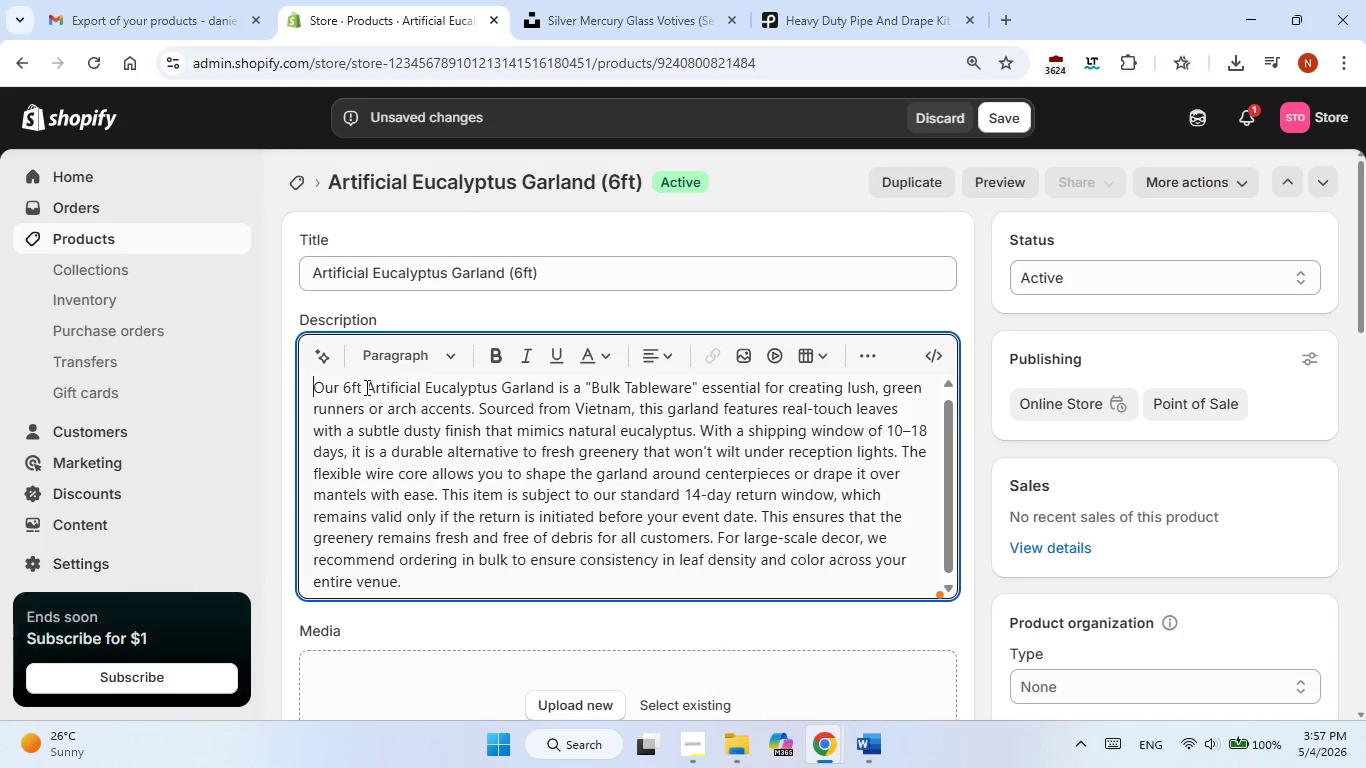 
key(Backspace)
 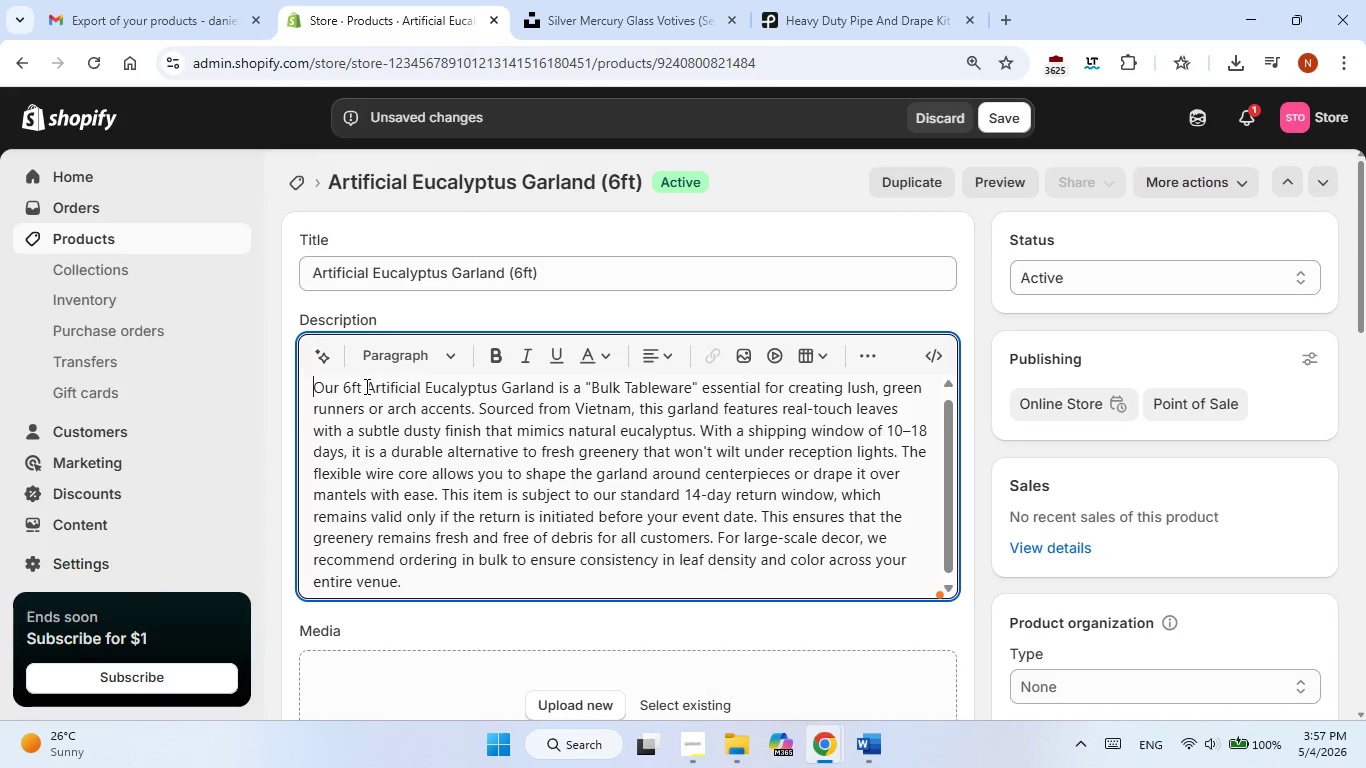 
scroll: coordinate [982, 597], scroll_direction: down, amount: 4.0
 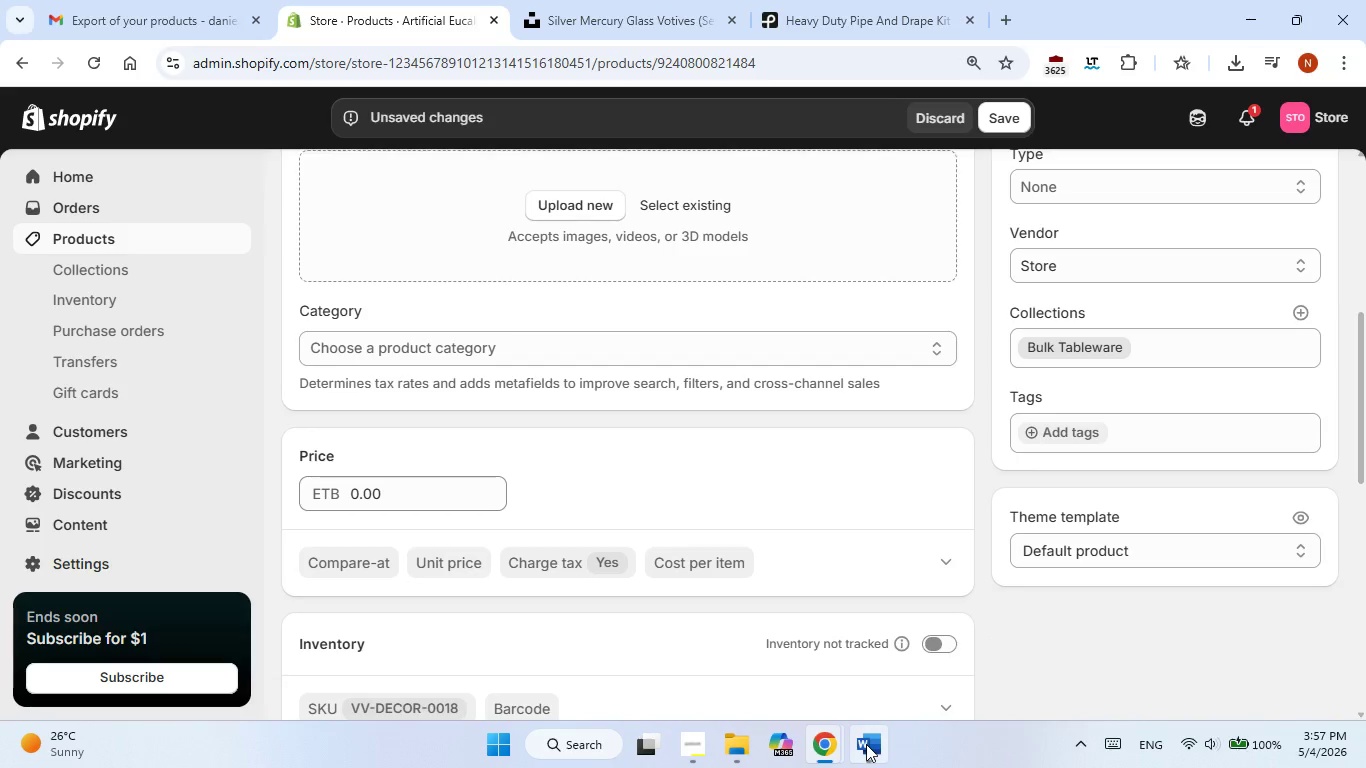 
left_click([866, 744])
 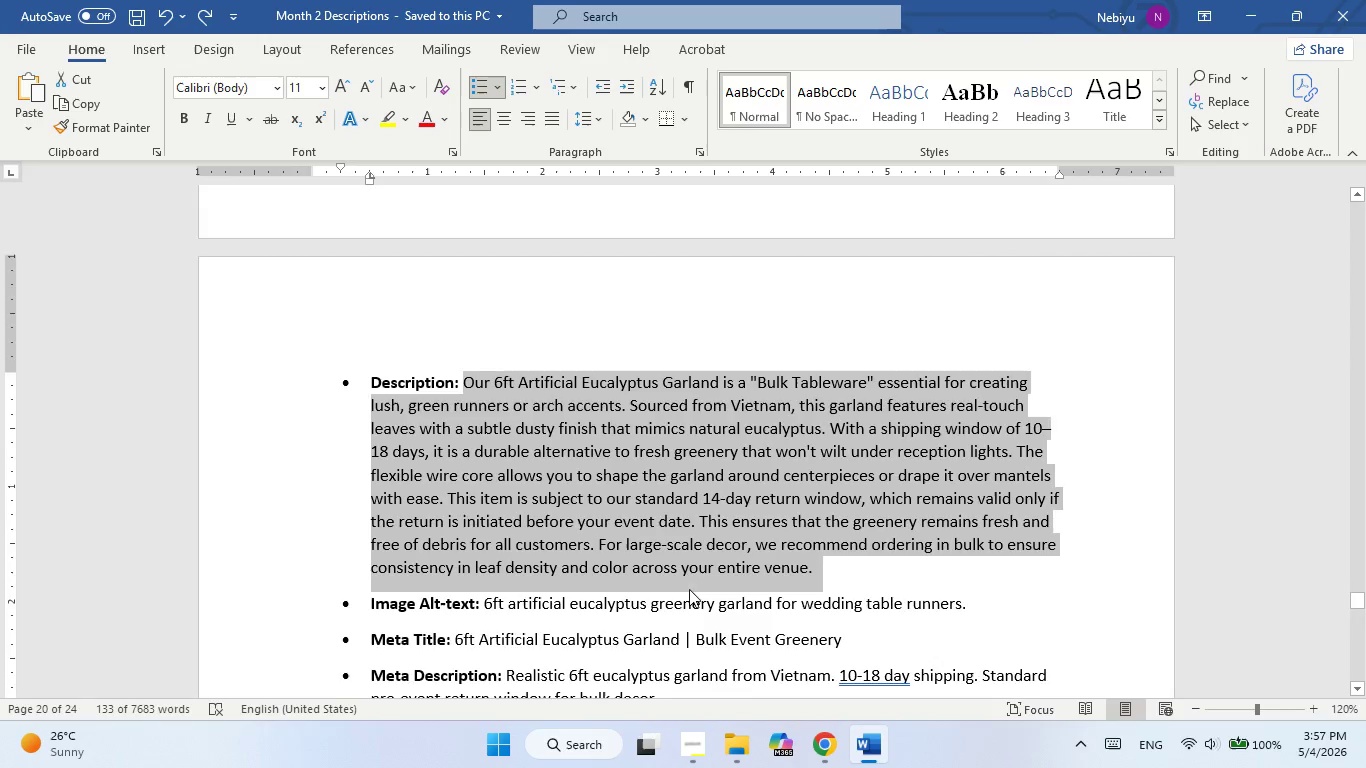 
scroll: coordinate [689, 589], scroll_direction: down, amount: 2.0
 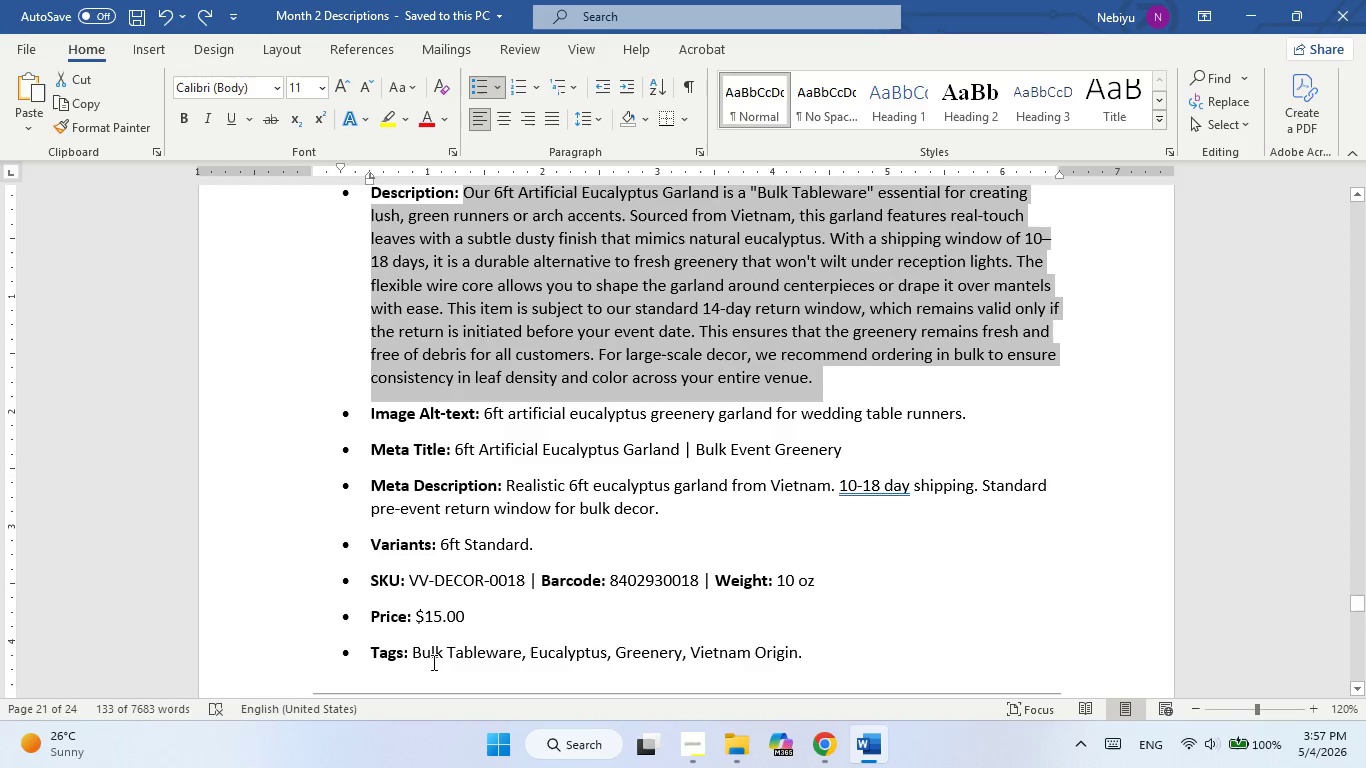 
left_click_drag(start_coordinate=[428, 651], to_coordinate=[782, 658])
 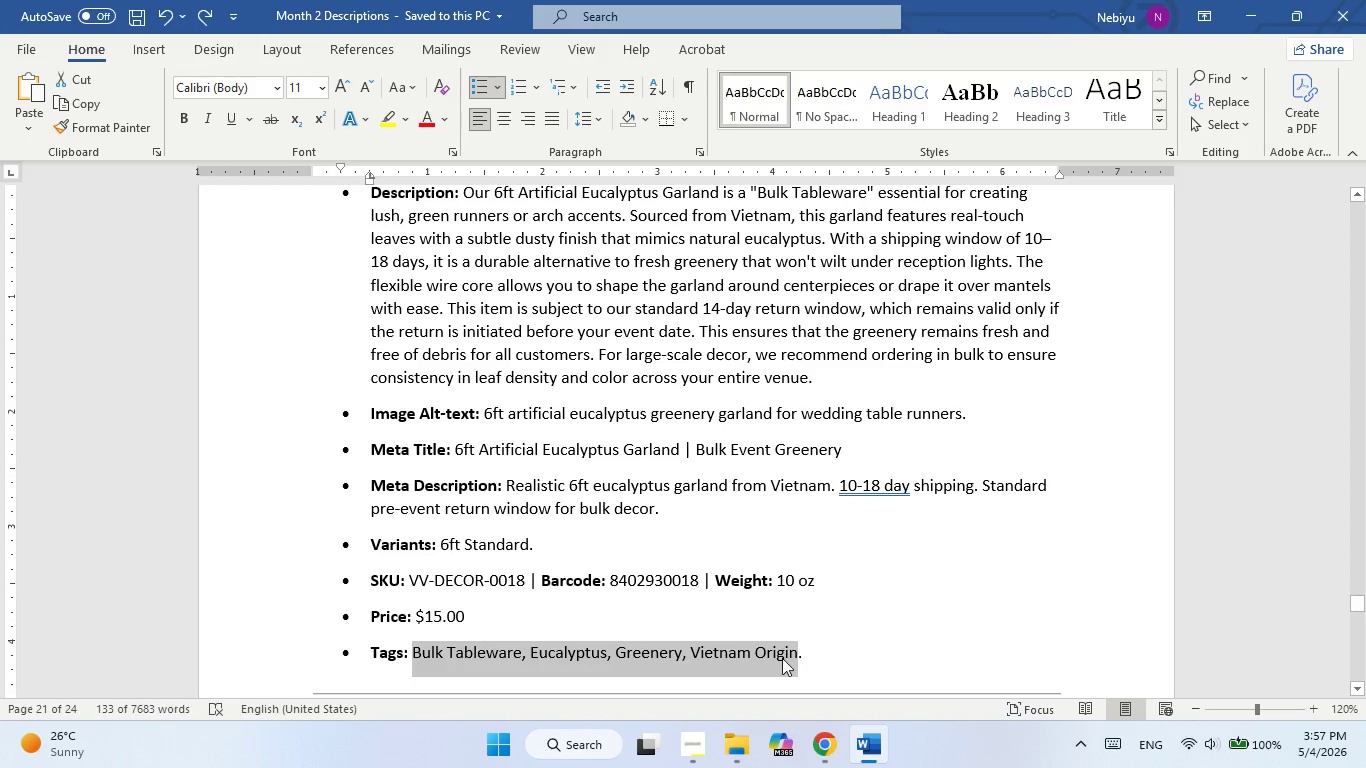 
right_click([782, 658])
 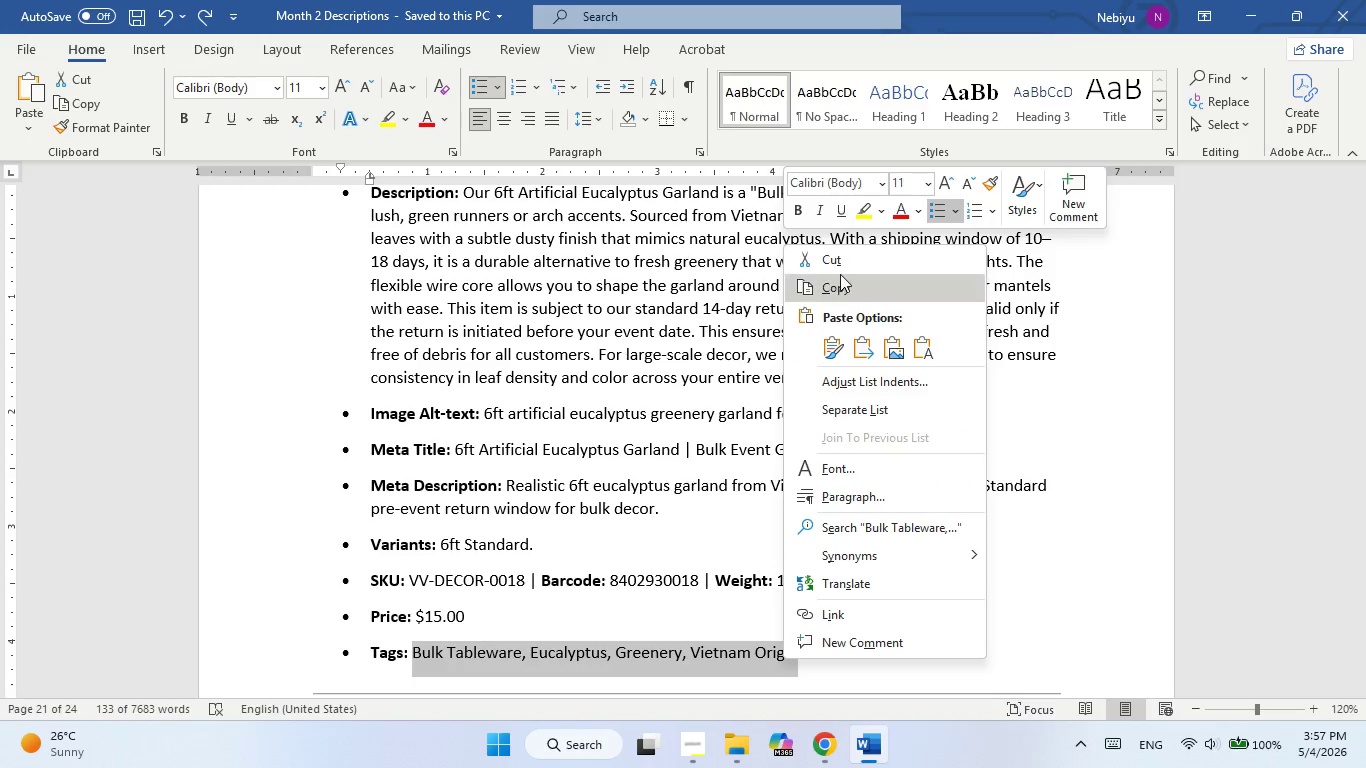 
left_click([840, 274])
 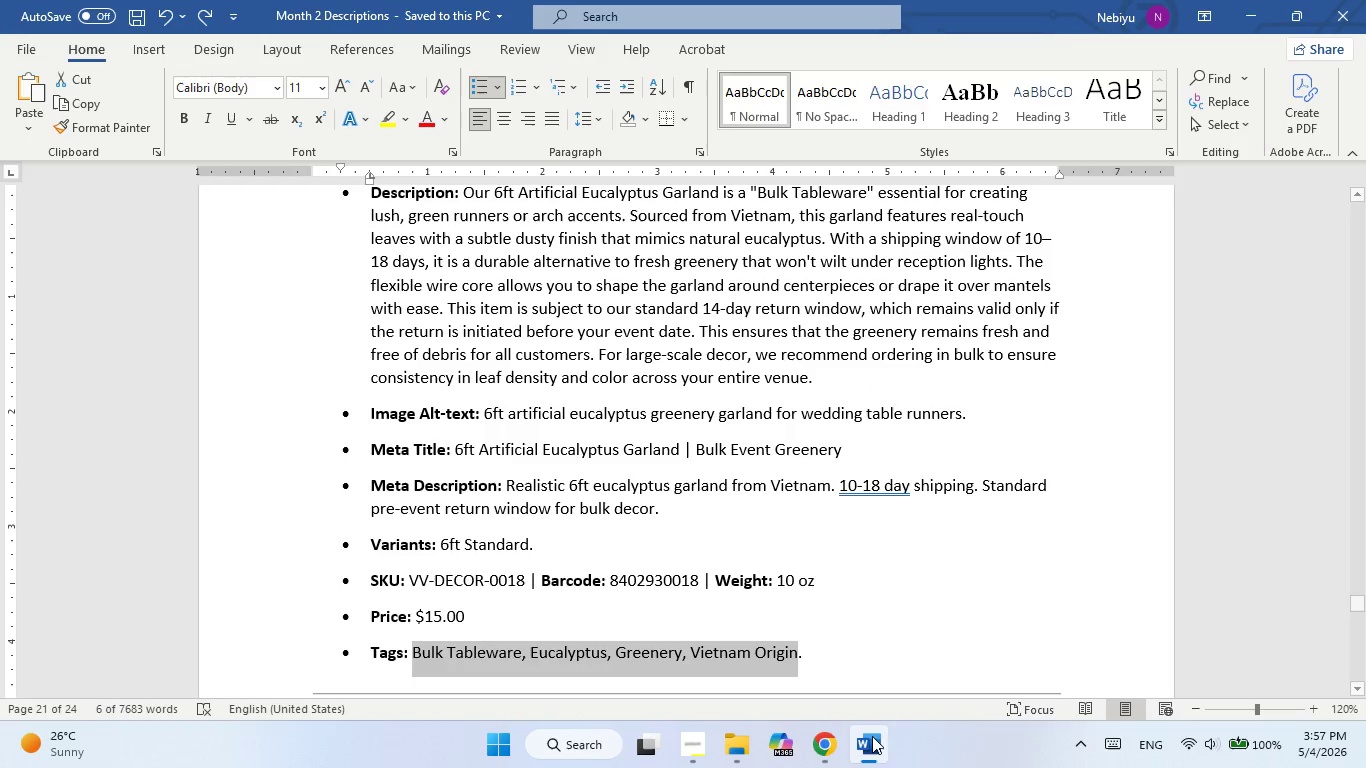 
left_click([878, 751])
 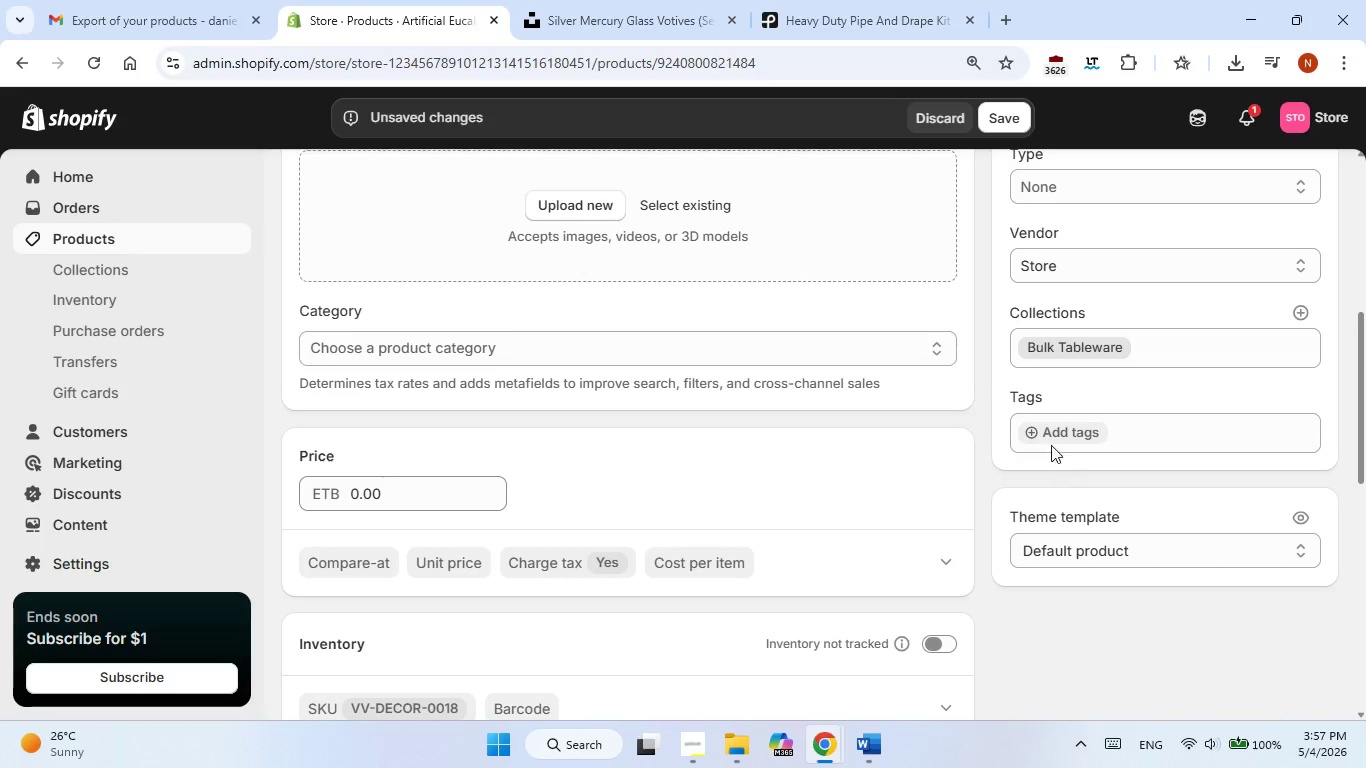 
left_click([1051, 441])
 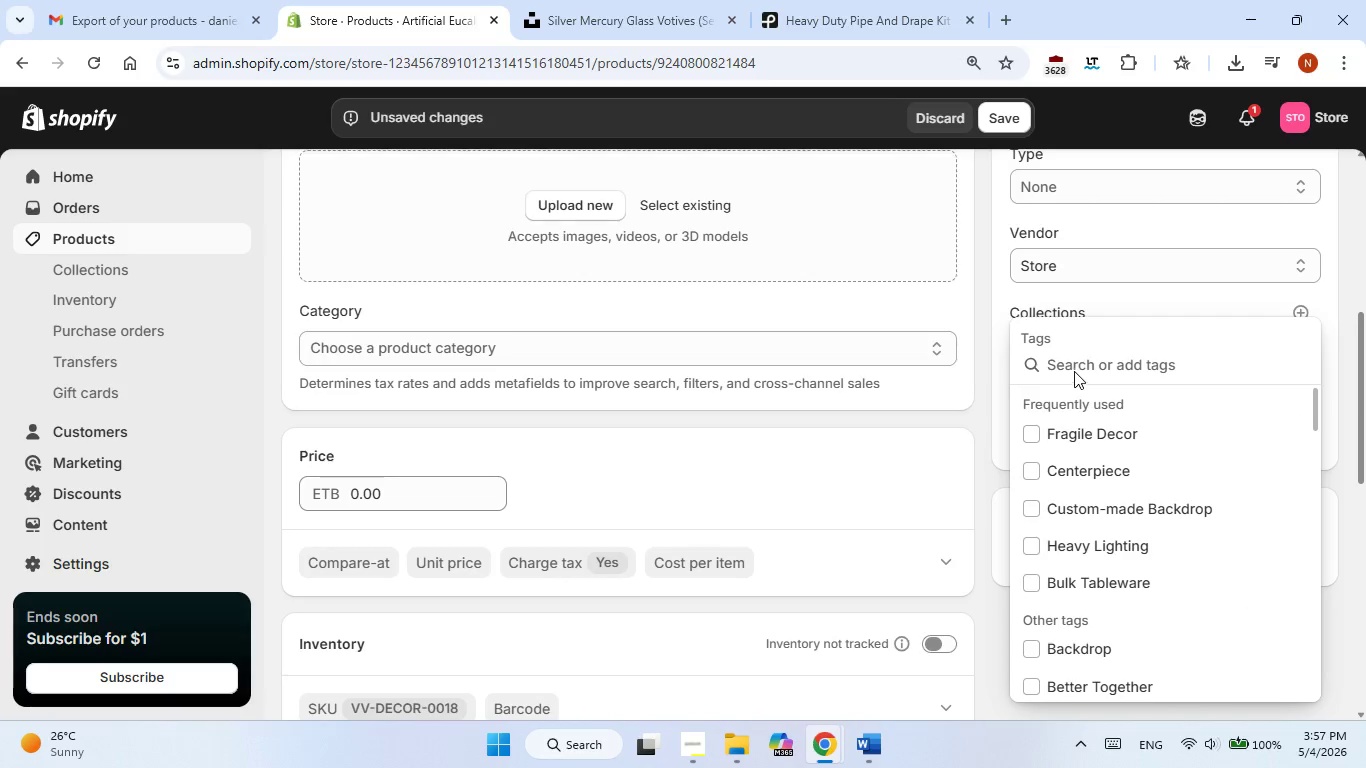 
left_click([1073, 370])
 